 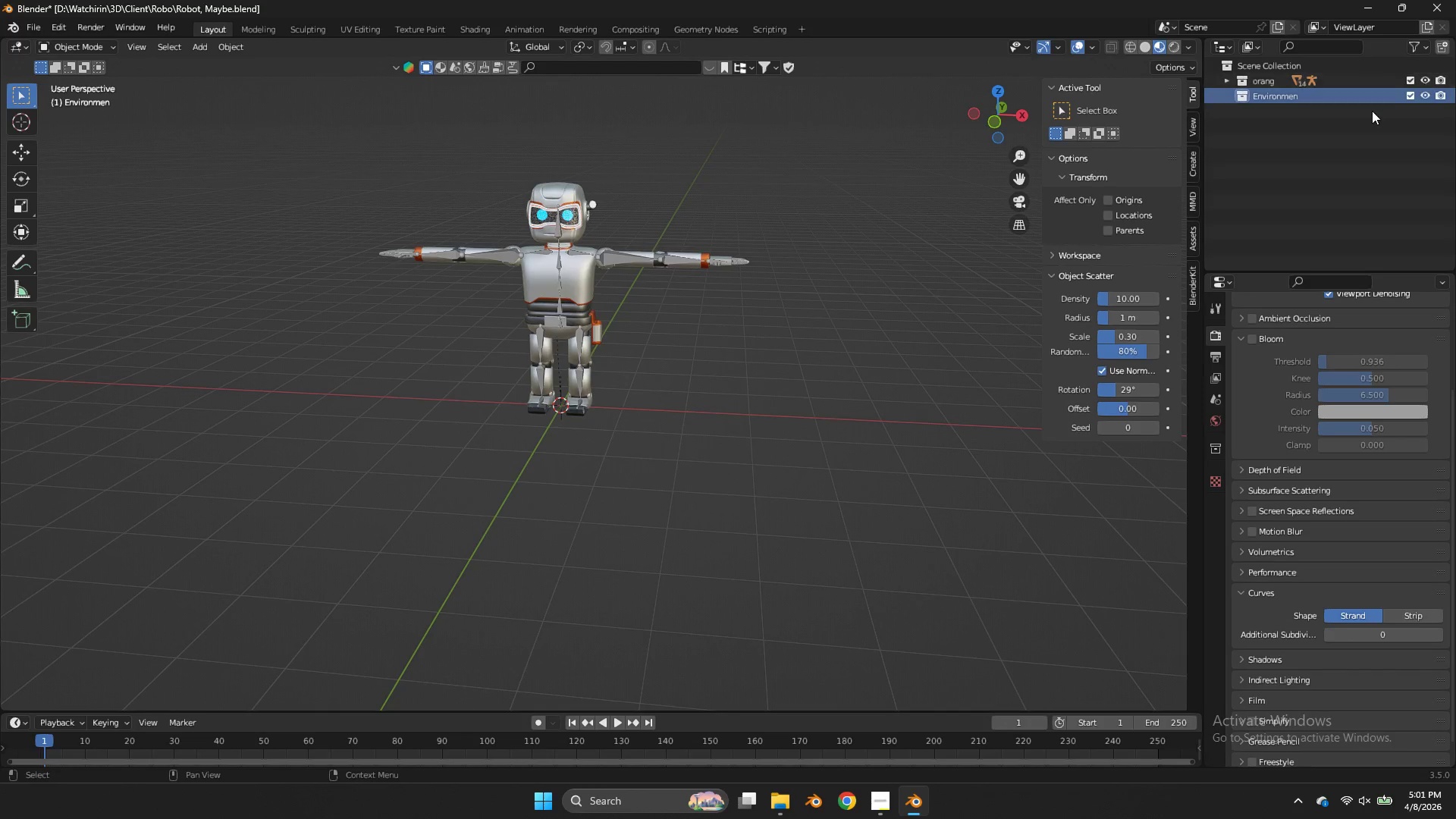 
scroll: coordinate [808, 270], scroll_direction: up, amount: 6.0
 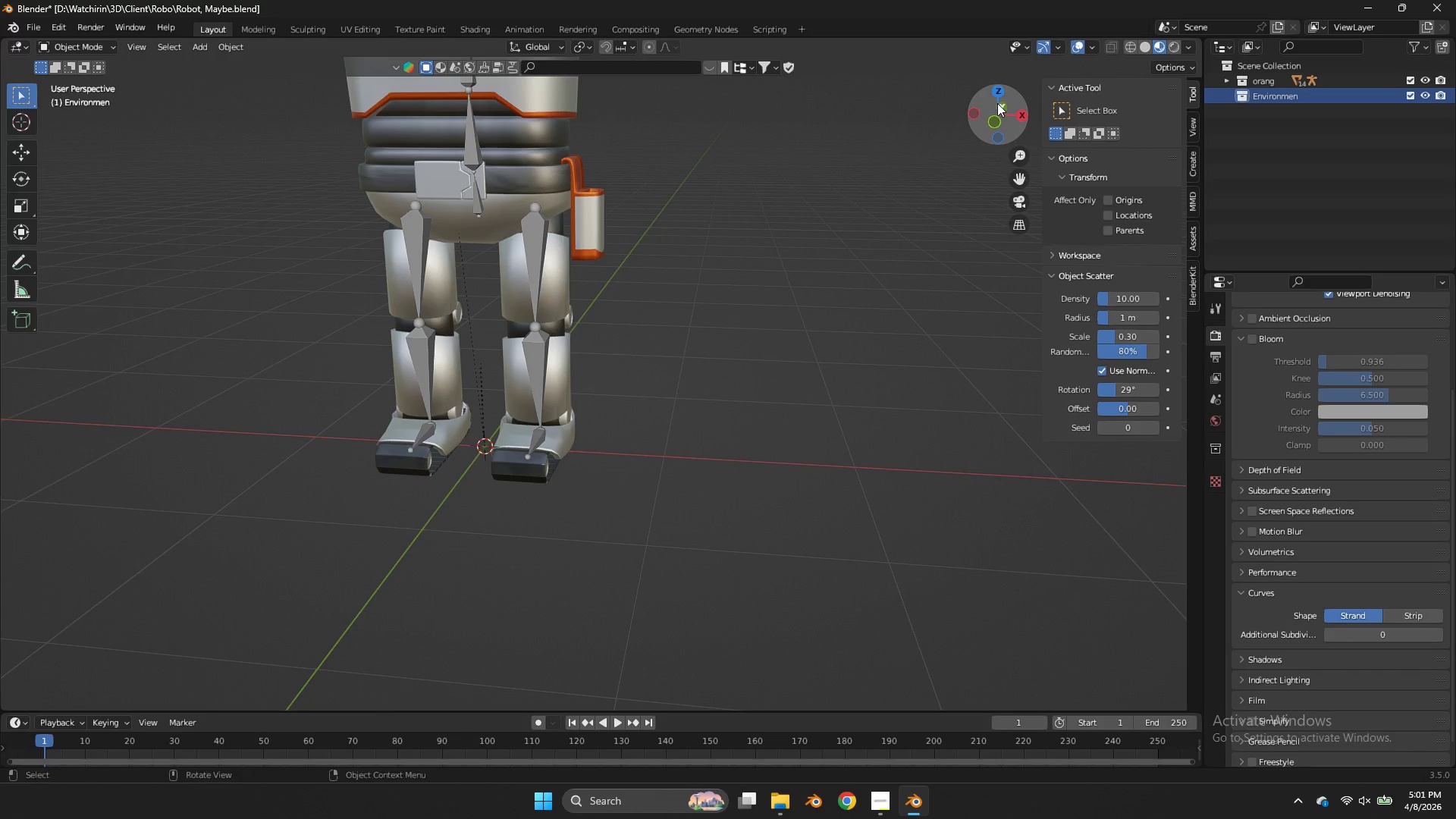 
left_click_drag(start_coordinate=[1000, 102], to_coordinate=[802, 130])
 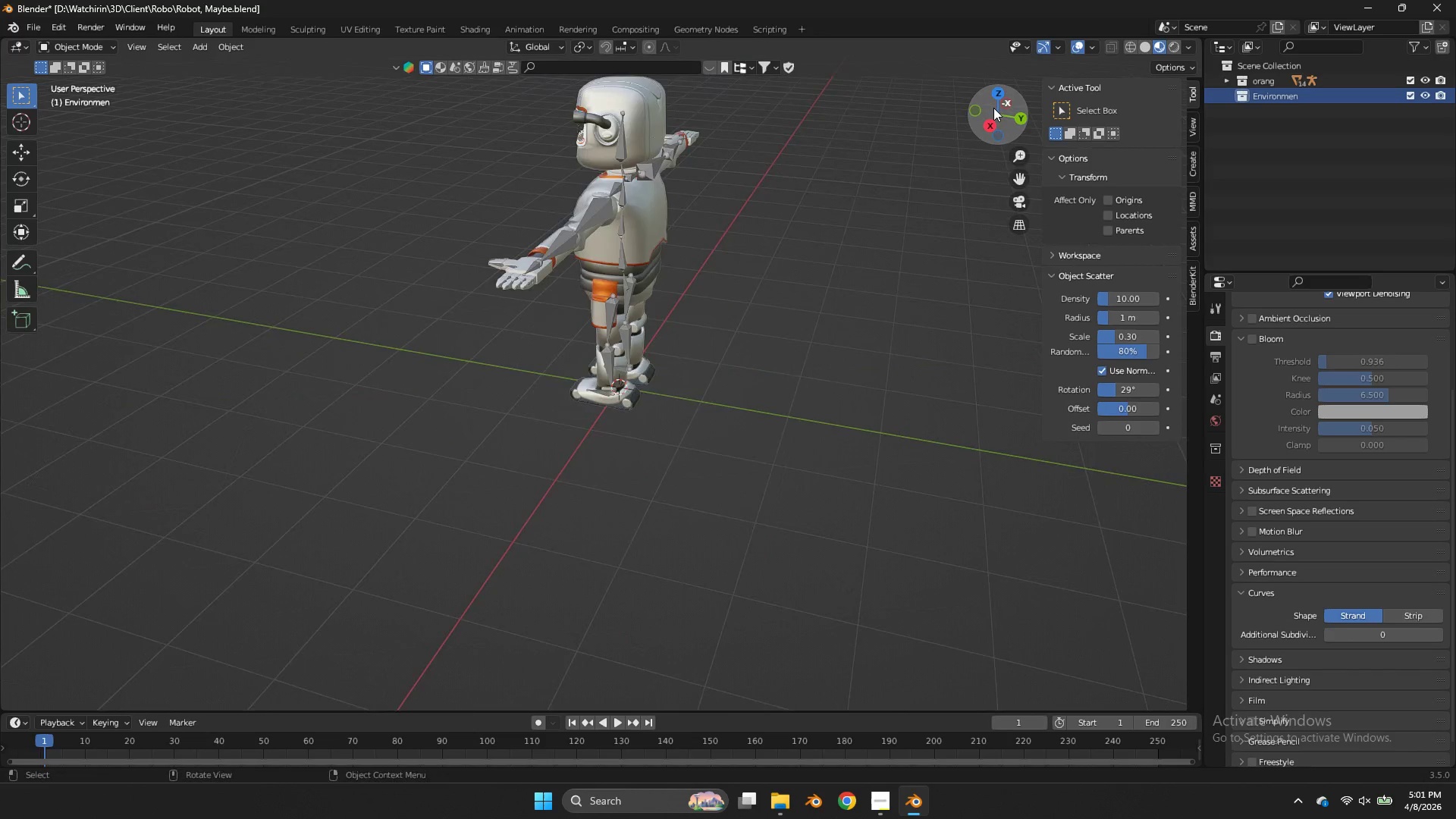 
left_click_drag(start_coordinate=[993, 108], to_coordinate=[16, 92])
 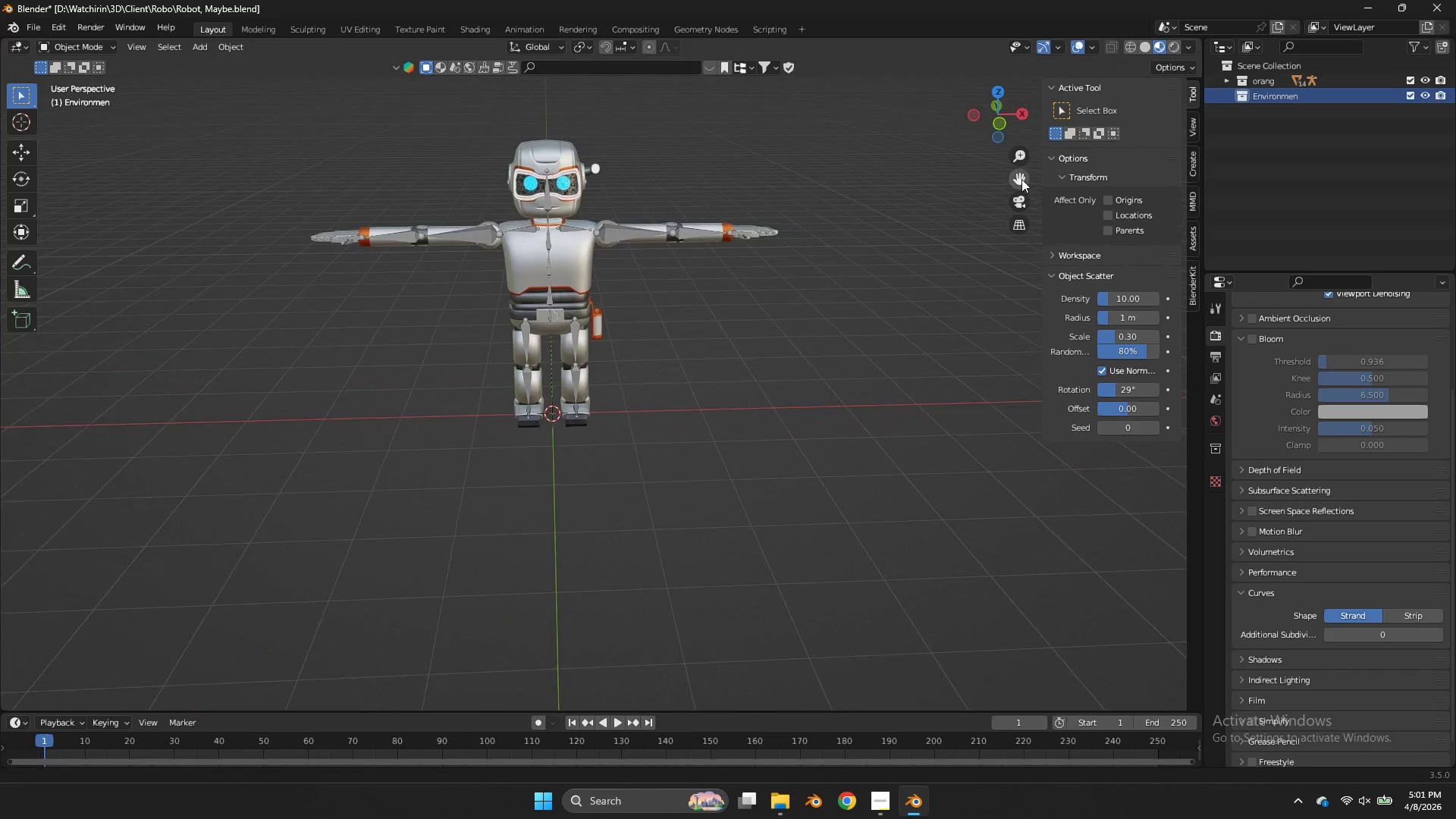 
scroll: coordinate [993, 108], scroll_direction: down, amount: 5.0
 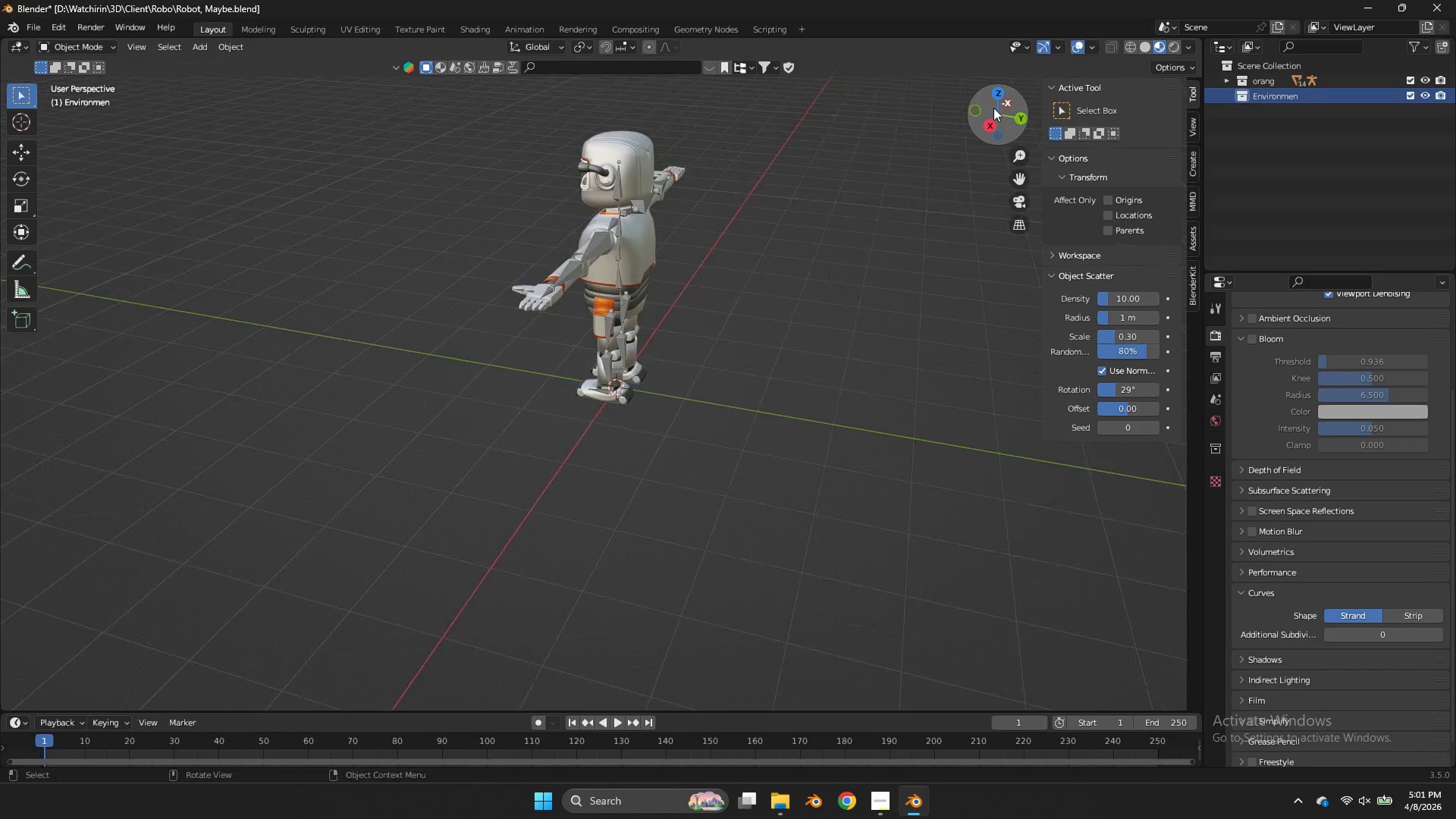 
left_click_drag(start_coordinate=[1021, 178], to_coordinate=[1037, 311])
 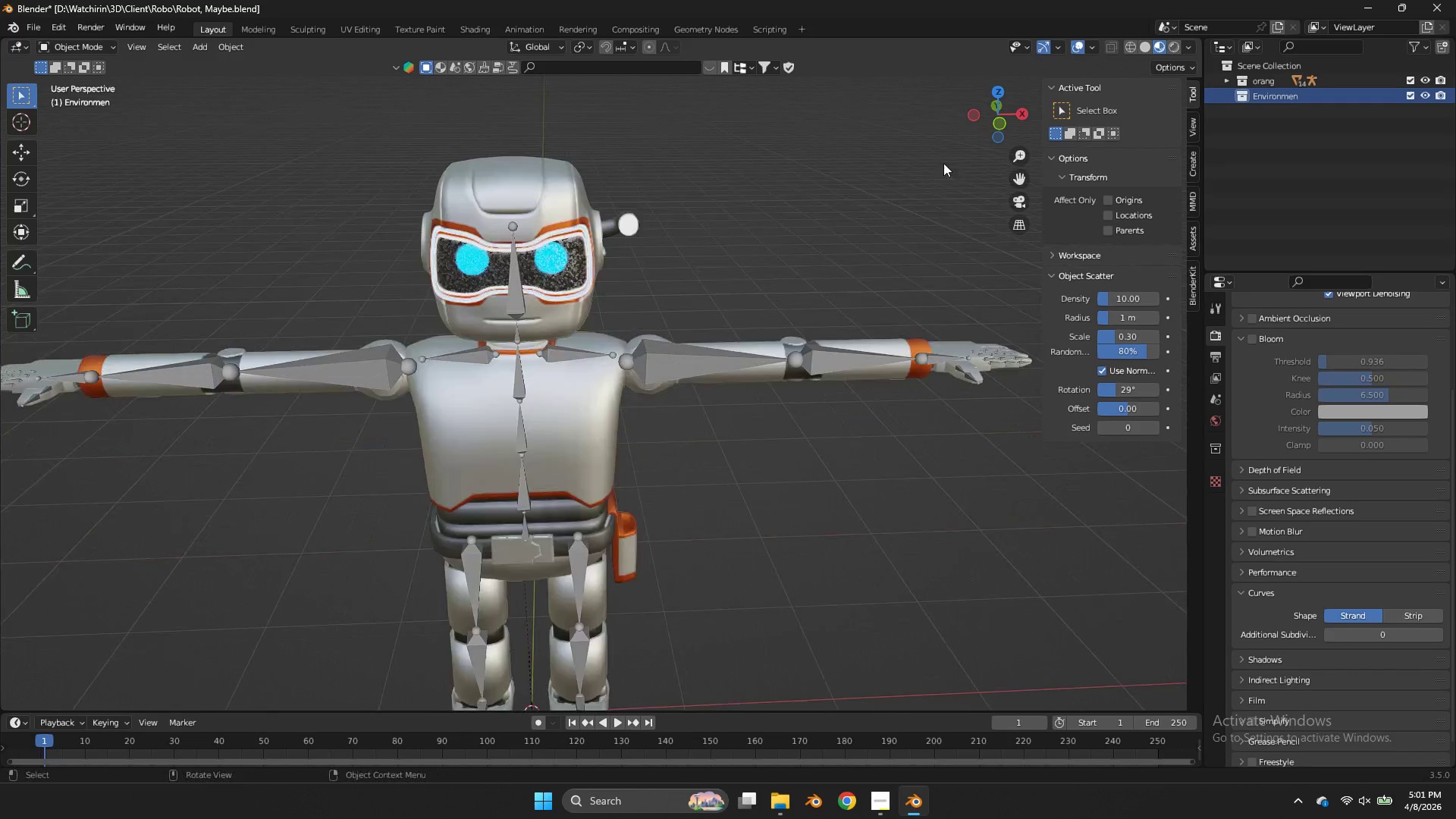 
scroll: coordinate [965, 168], scroll_direction: up, amount: 4.0
 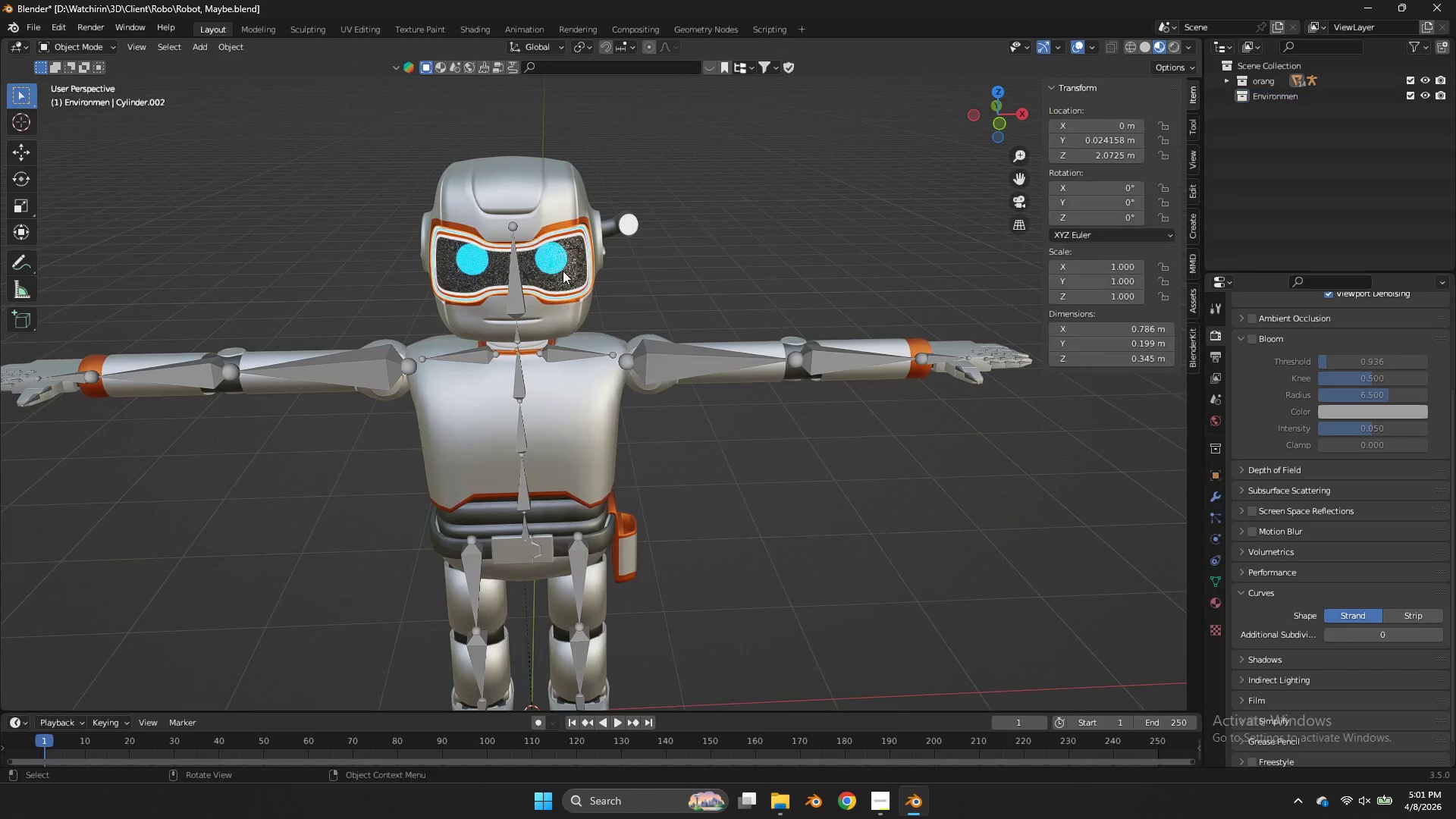 
double_click([563, 269])
 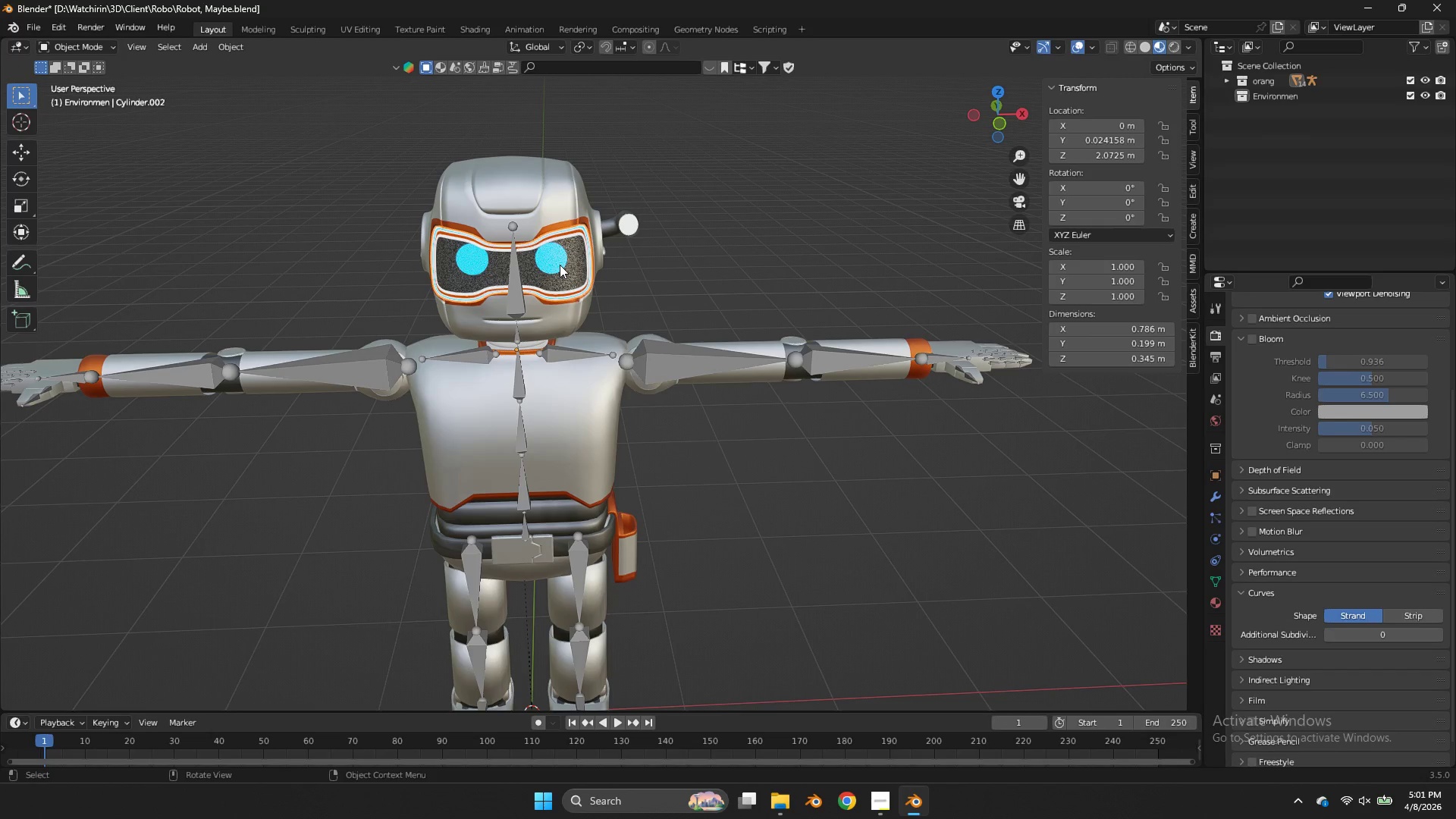 
triple_click([560, 265])
 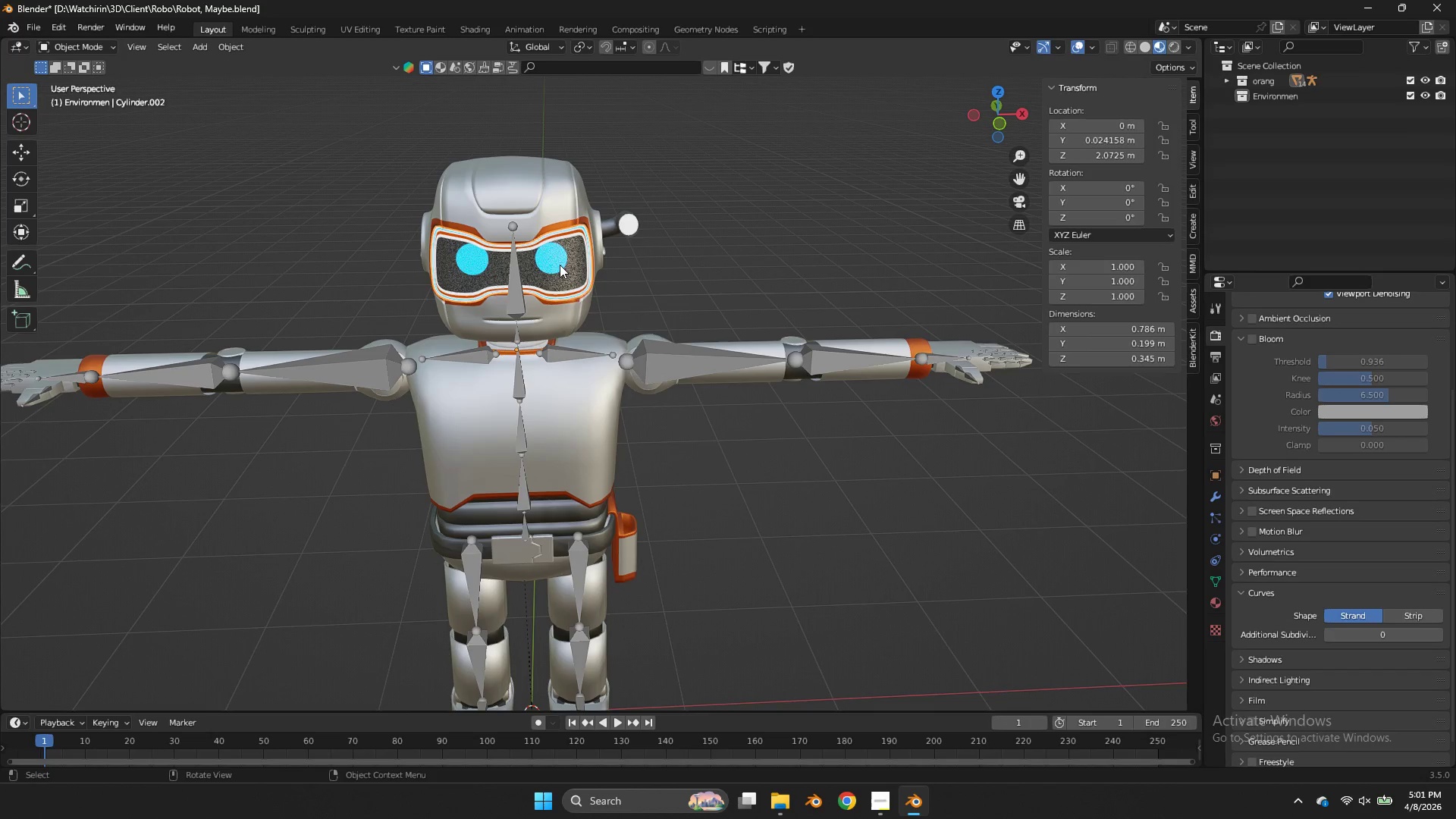 
double_click([560, 265])
 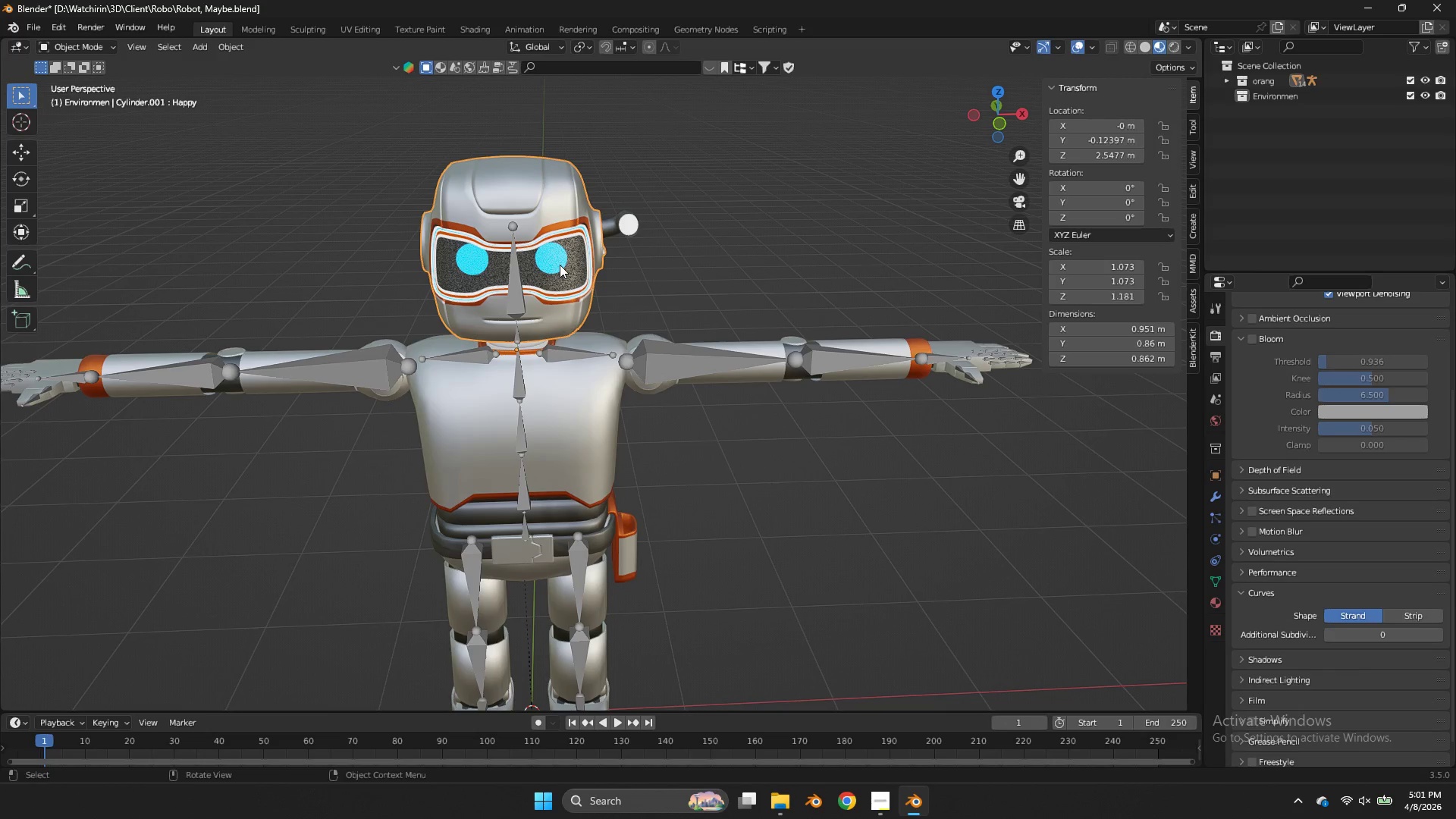 
left_click([560, 265])
 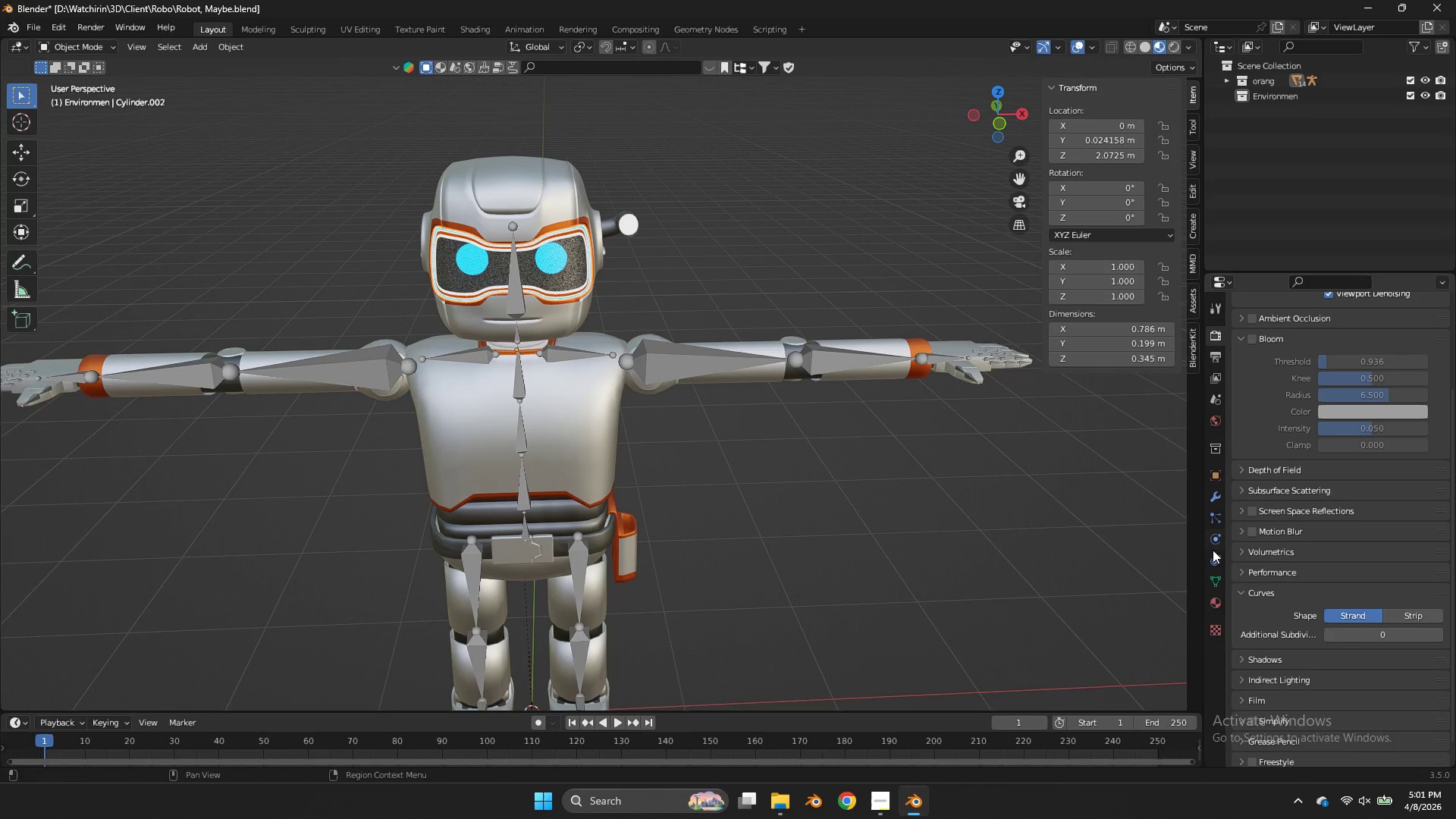 
left_click([1219, 579])
 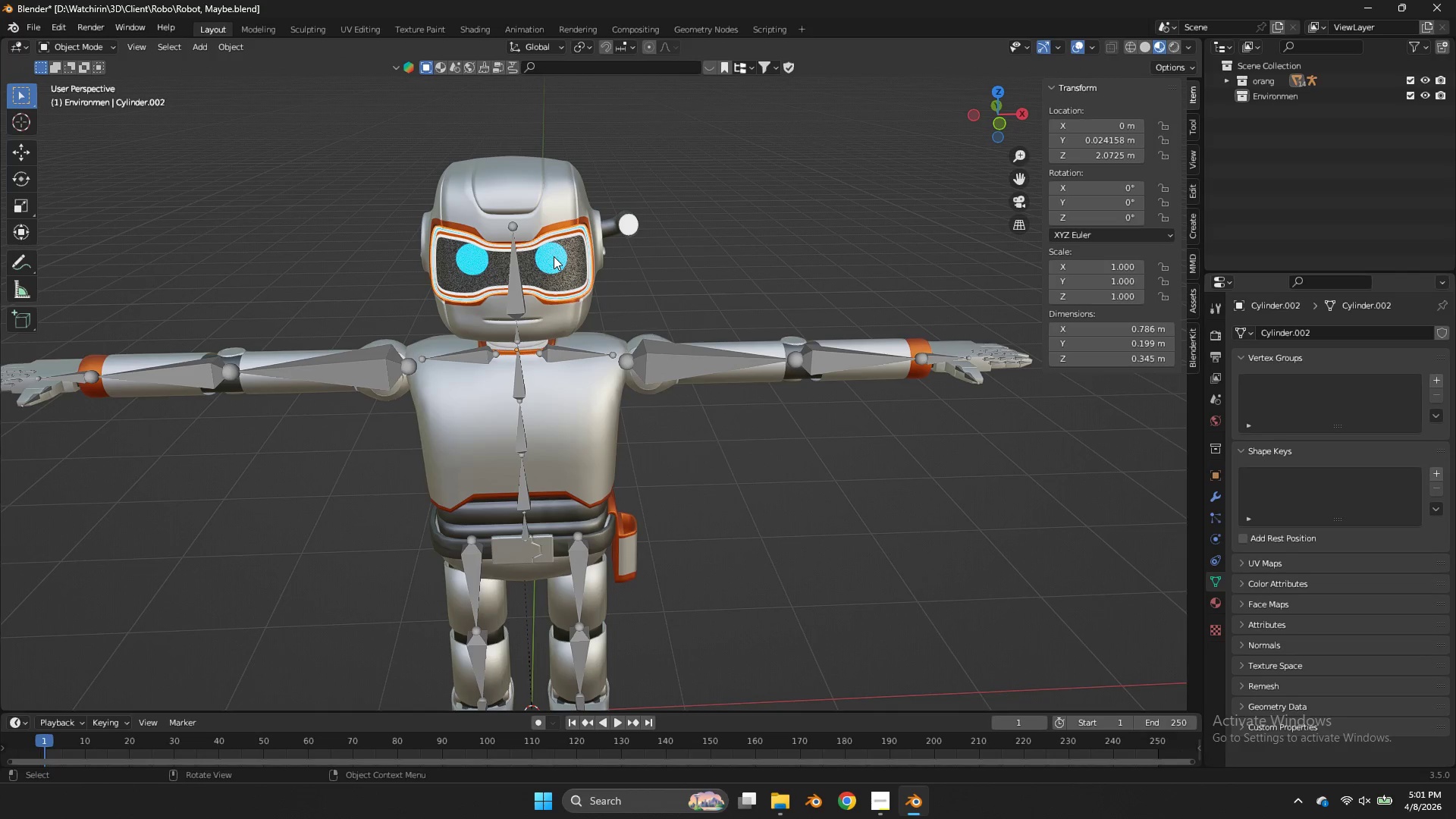 
double_click([554, 256])
 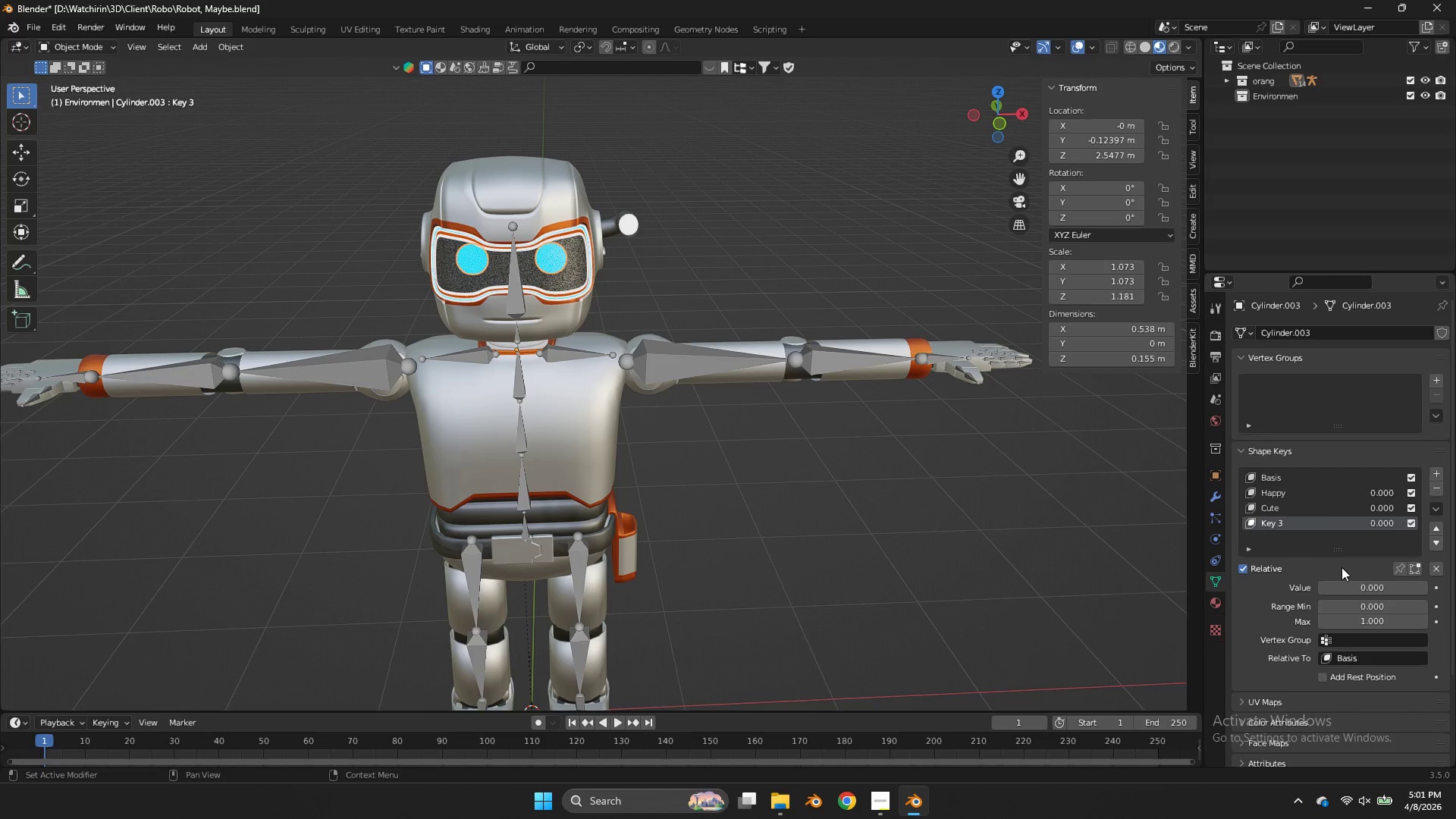 
left_click_drag(start_coordinate=[1359, 585], to_coordinate=[769, 405])
 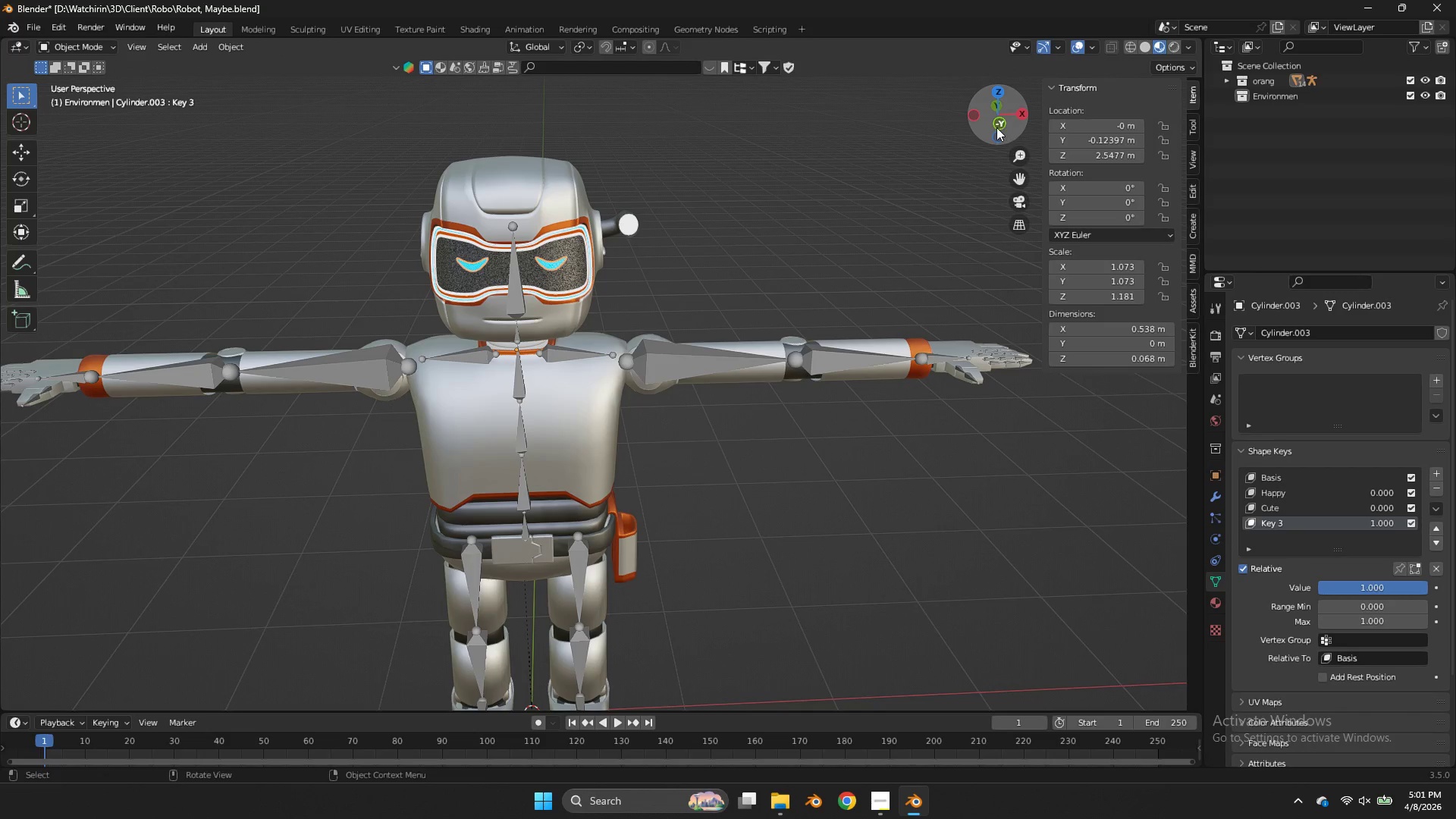 
left_click([996, 127])
 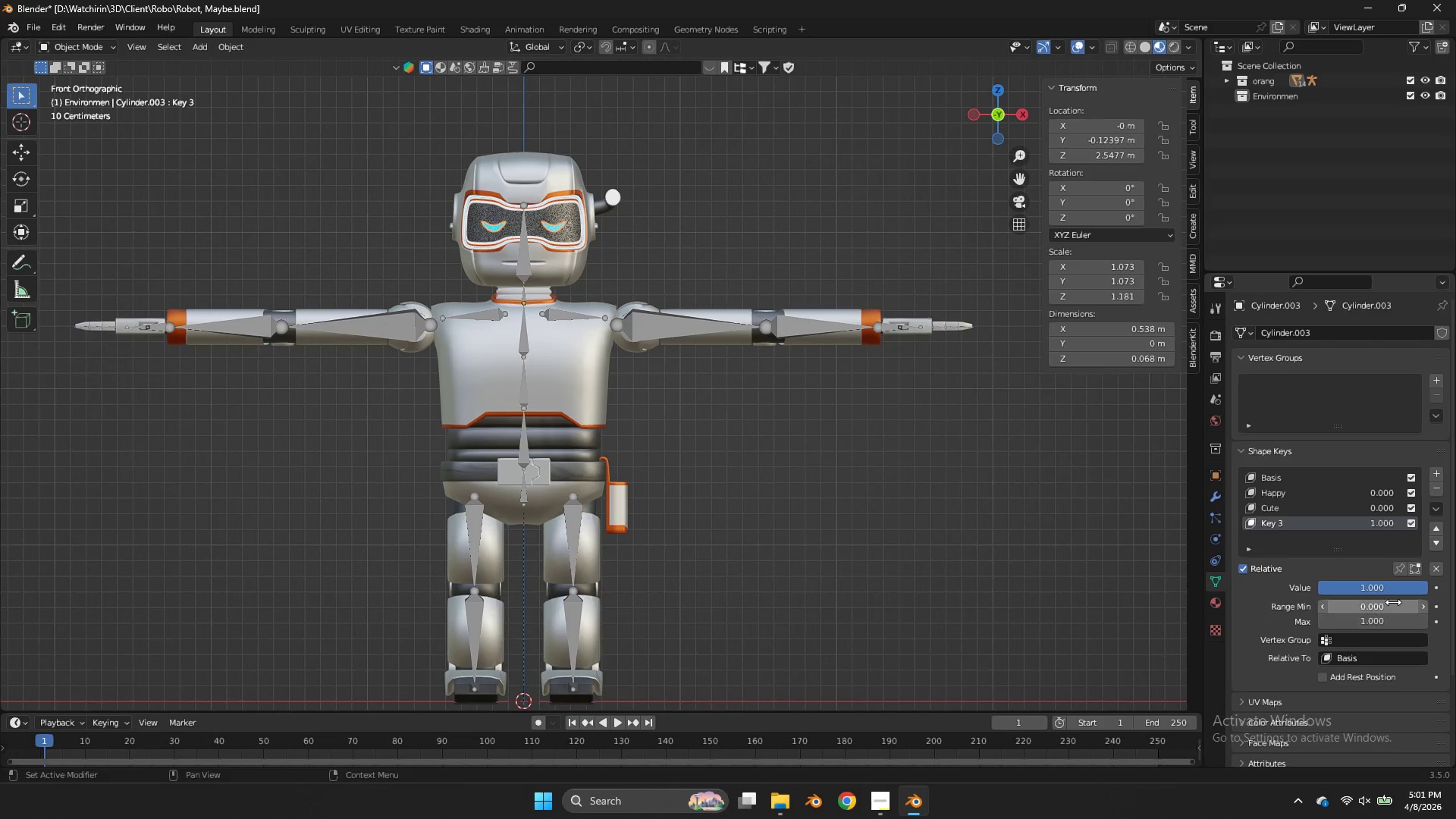 
left_click_drag(start_coordinate=[1385, 592], to_coordinate=[585, 376])
 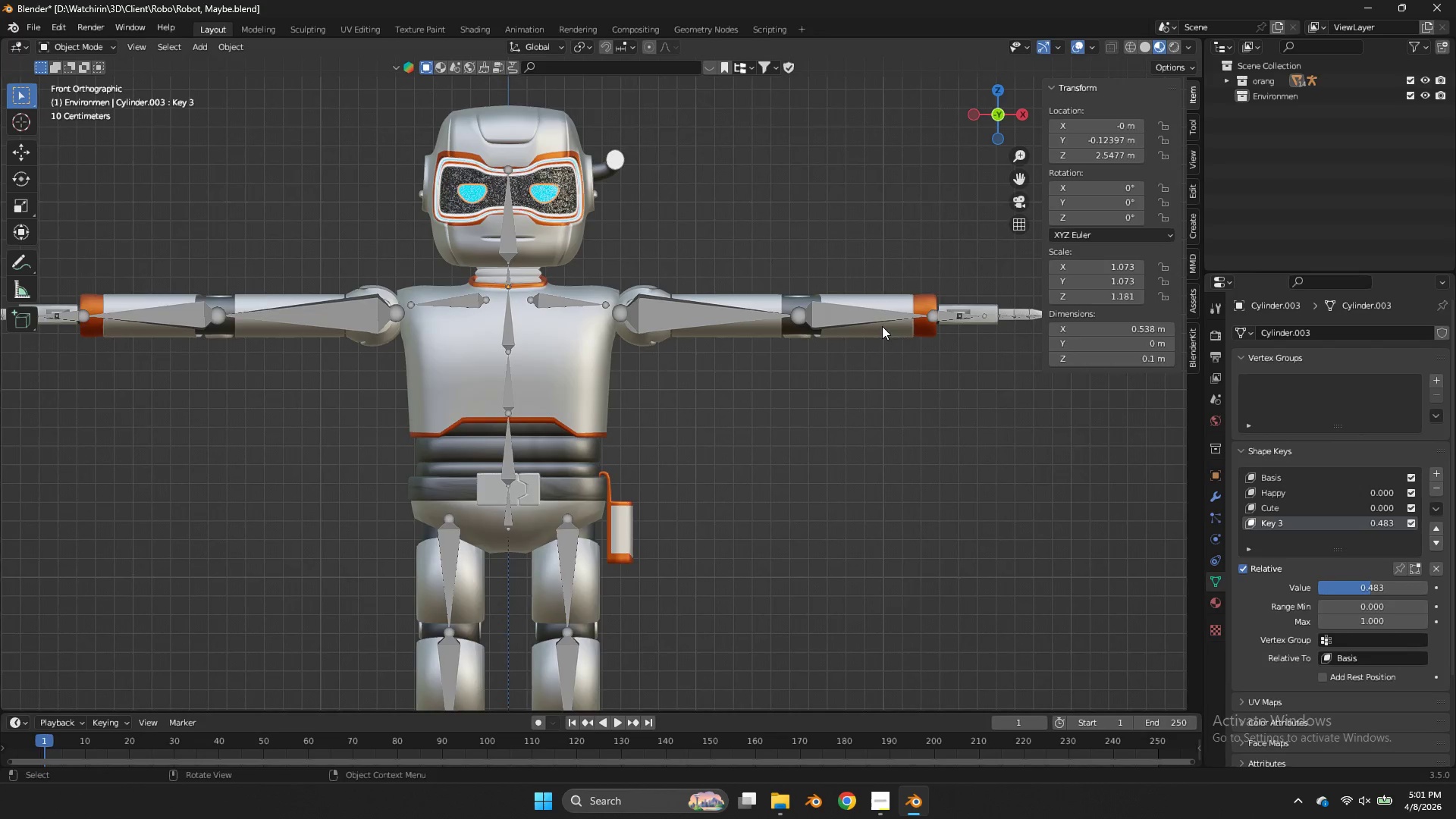 
scroll: coordinate [882, 326], scroll_direction: up, amount: 2.0
 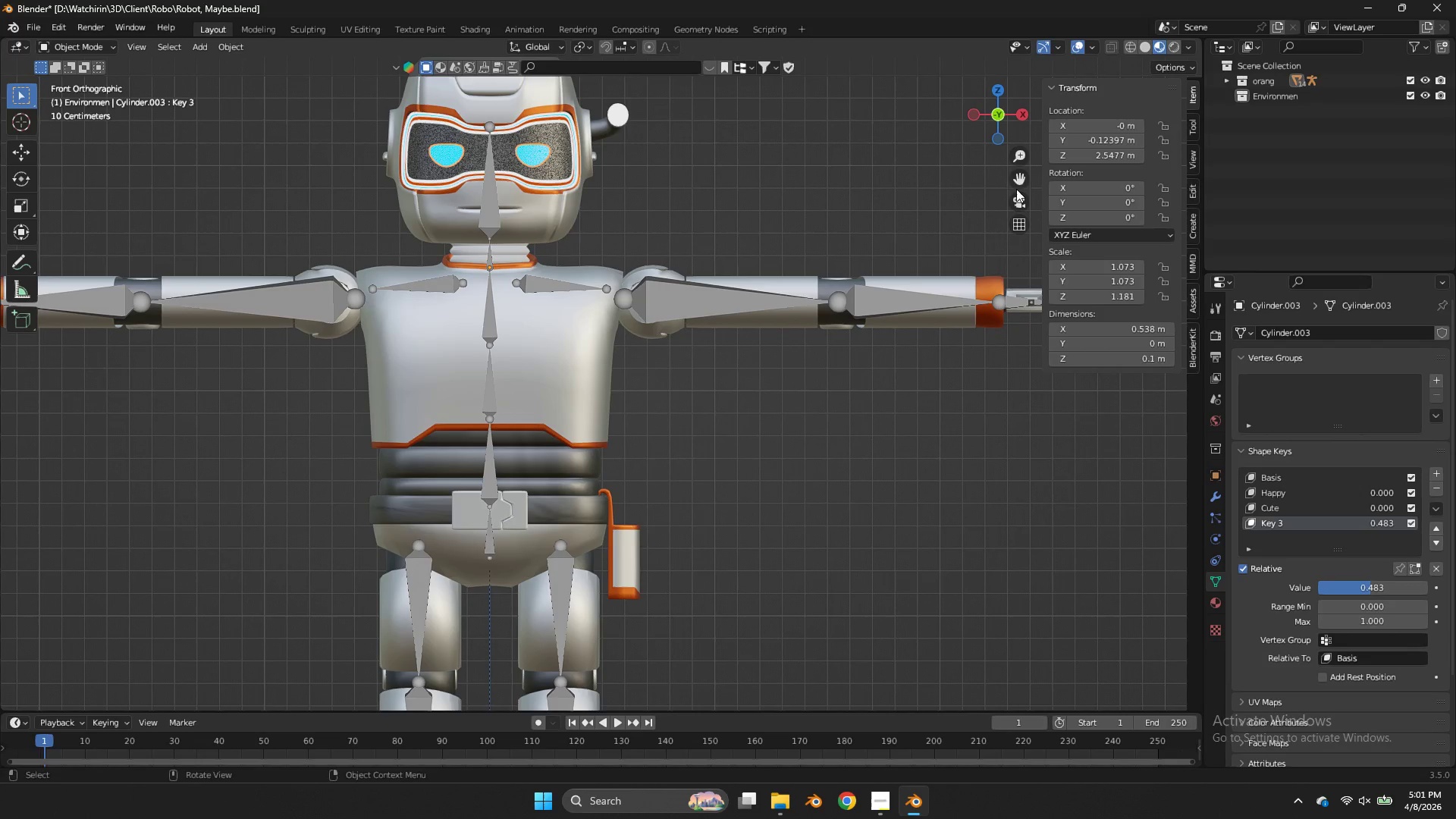 
left_click_drag(start_coordinate=[1018, 180], to_coordinate=[1083, 410])
 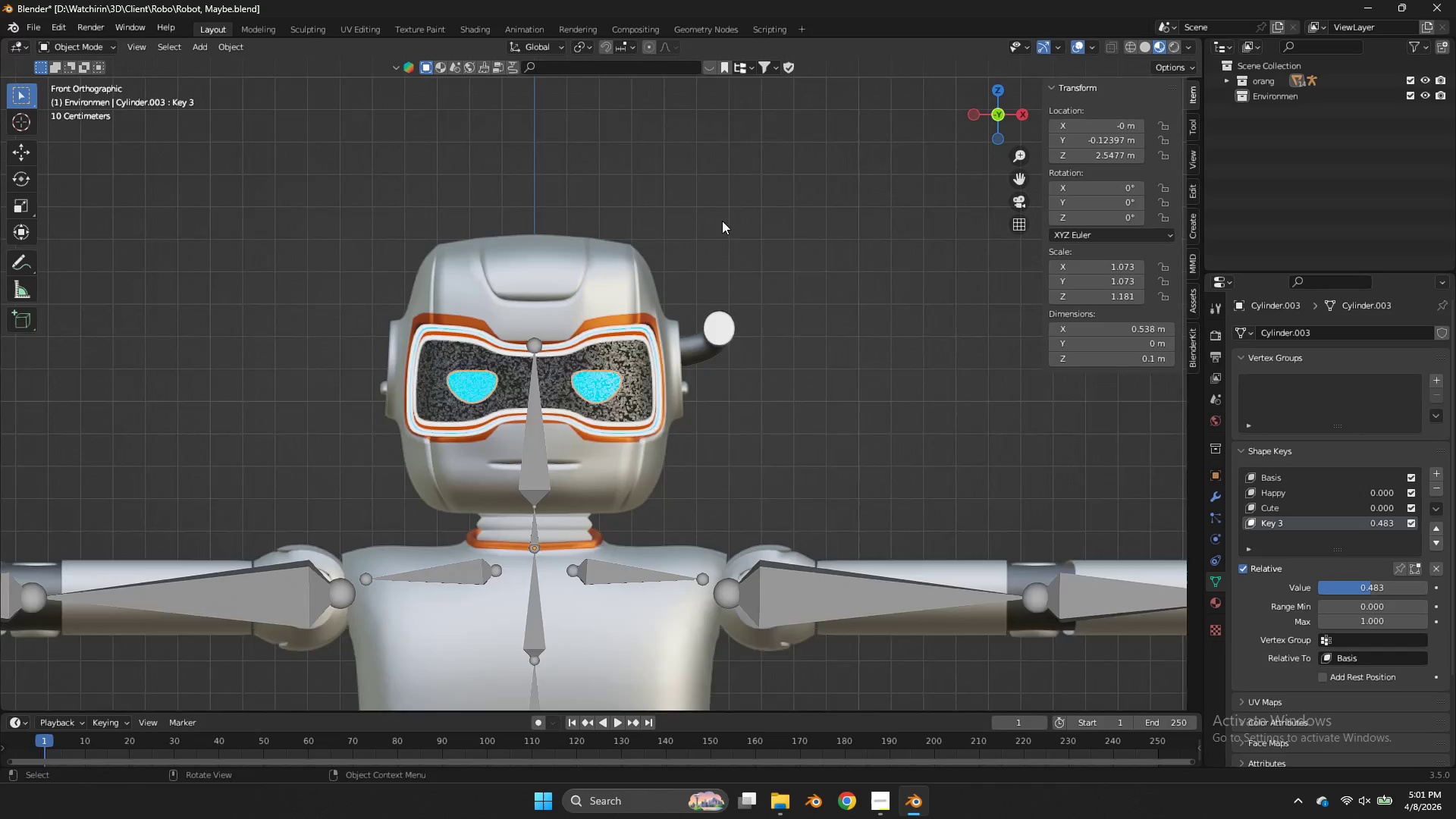 
scroll: coordinate [722, 221], scroll_direction: up, amount: 3.0
 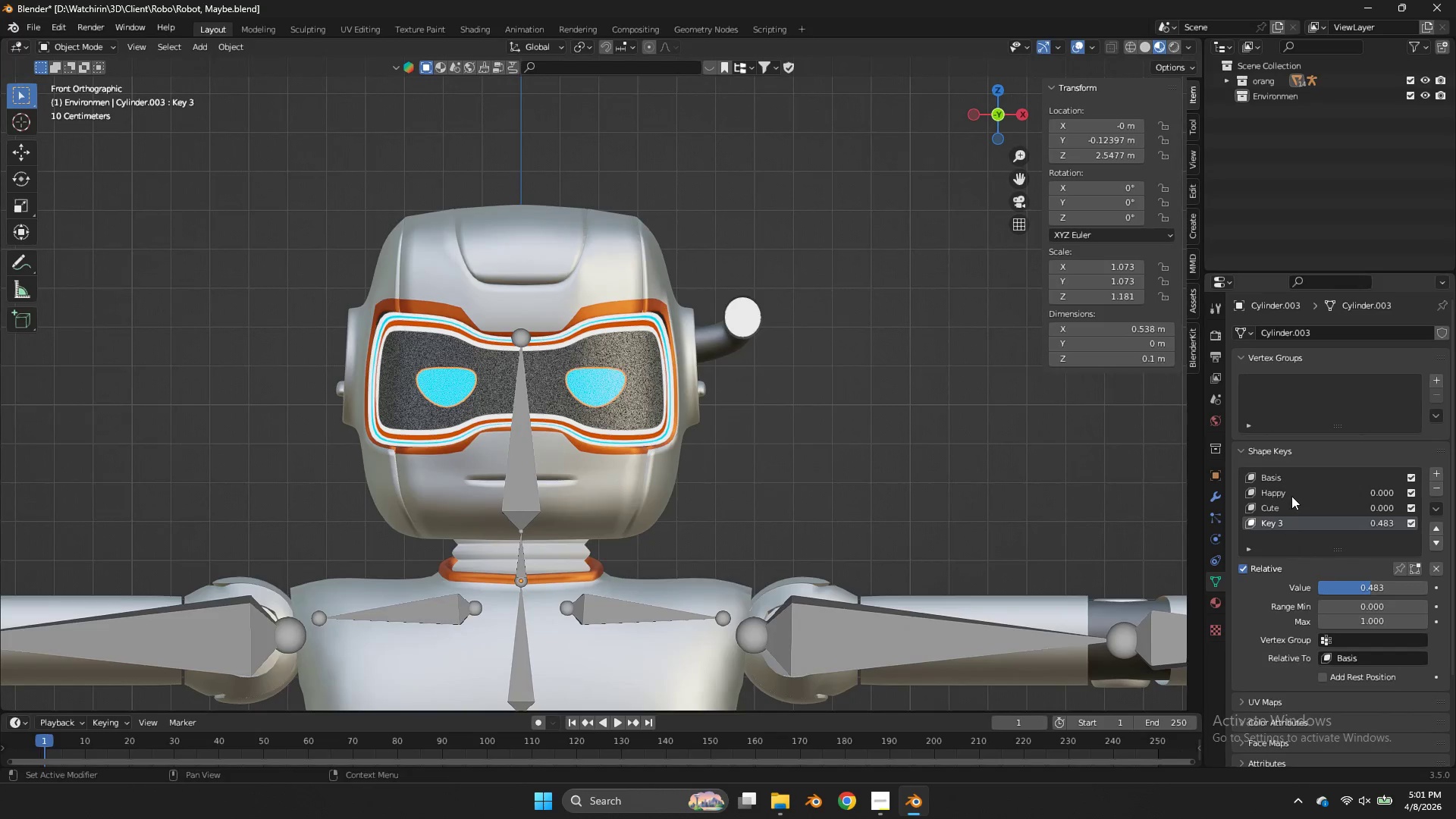 
left_click([1291, 496])
 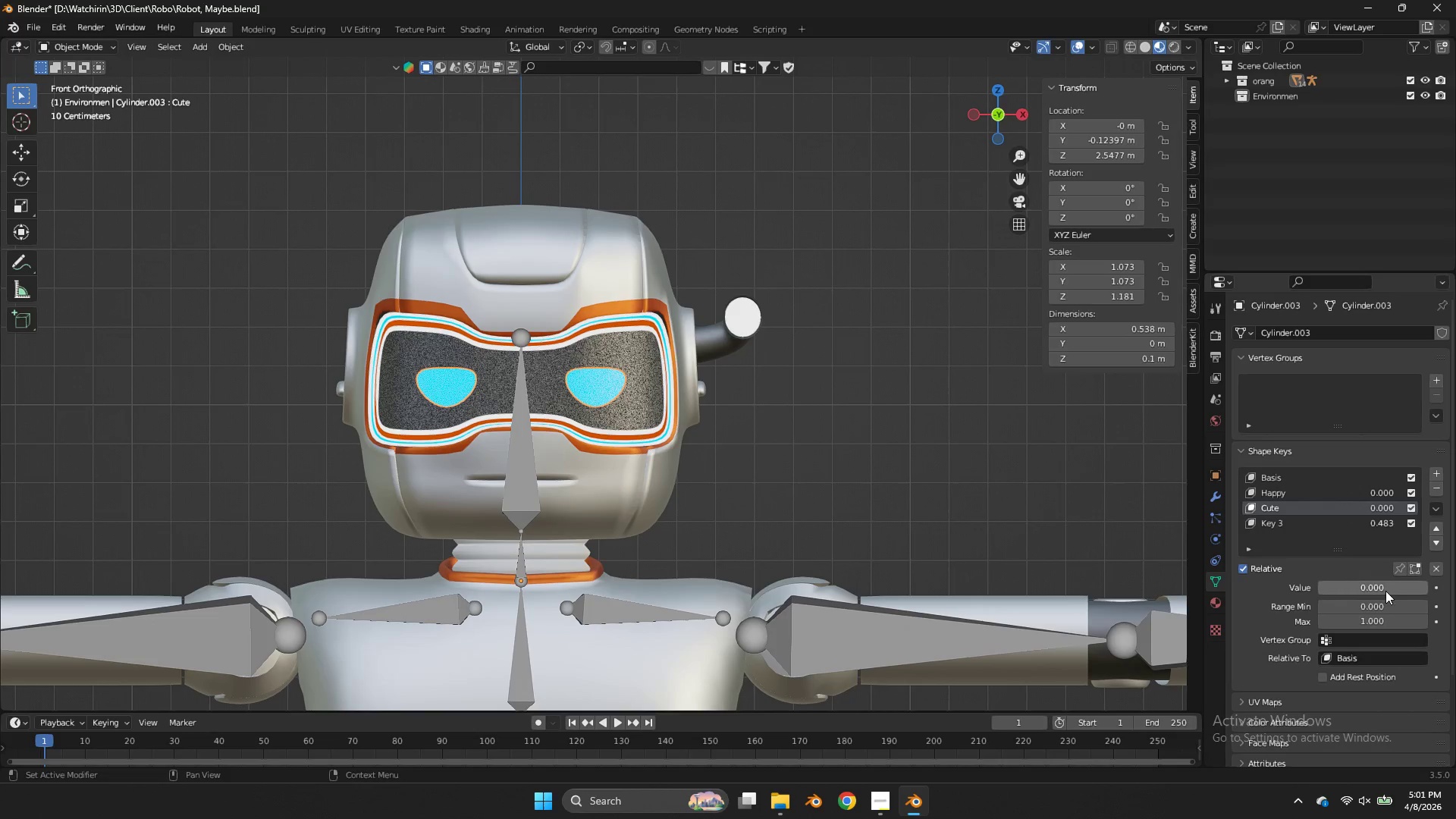 
left_click_drag(start_coordinate=[1383, 592], to_coordinate=[698, 352])
 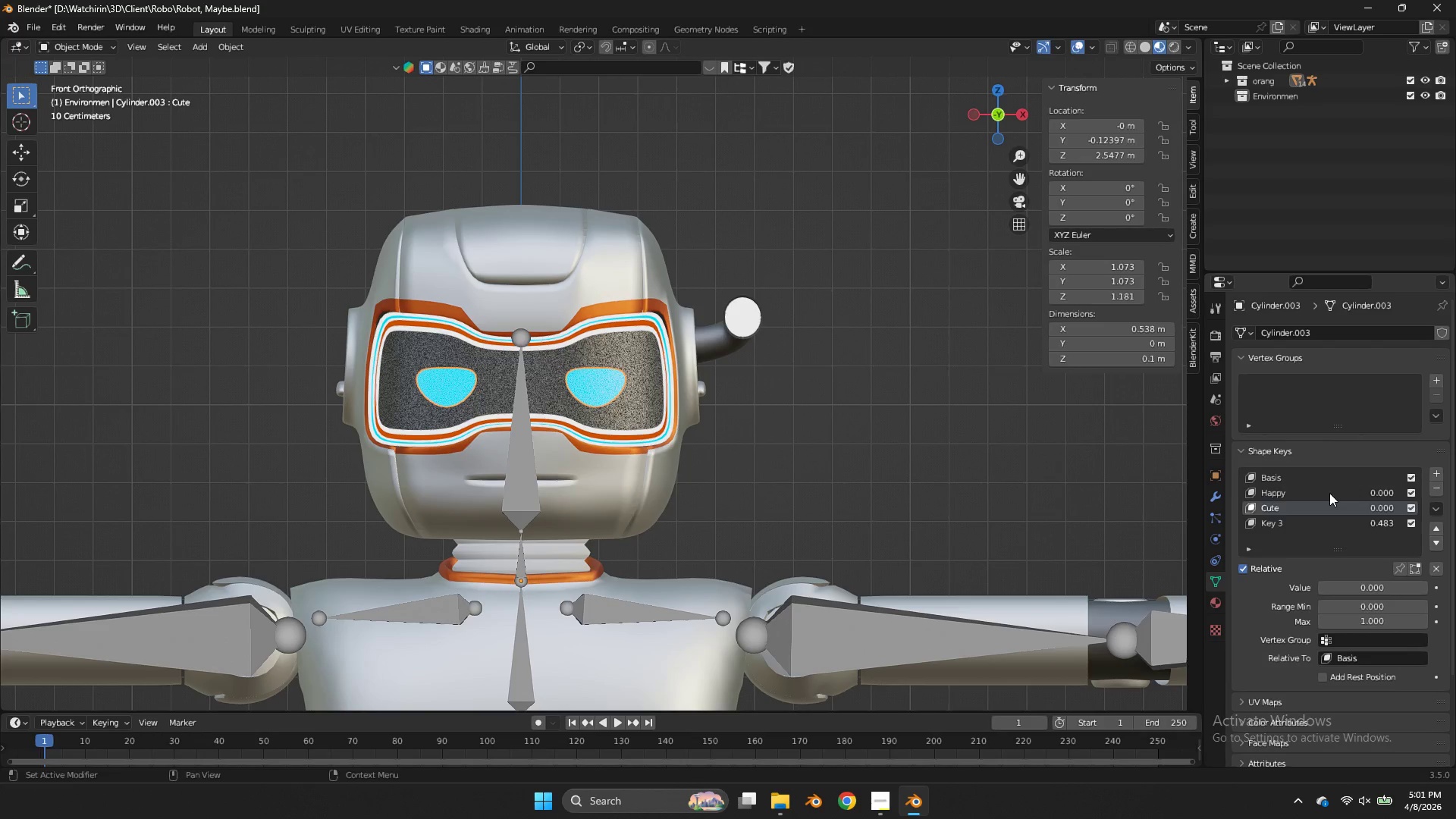 
left_click([1329, 493])
 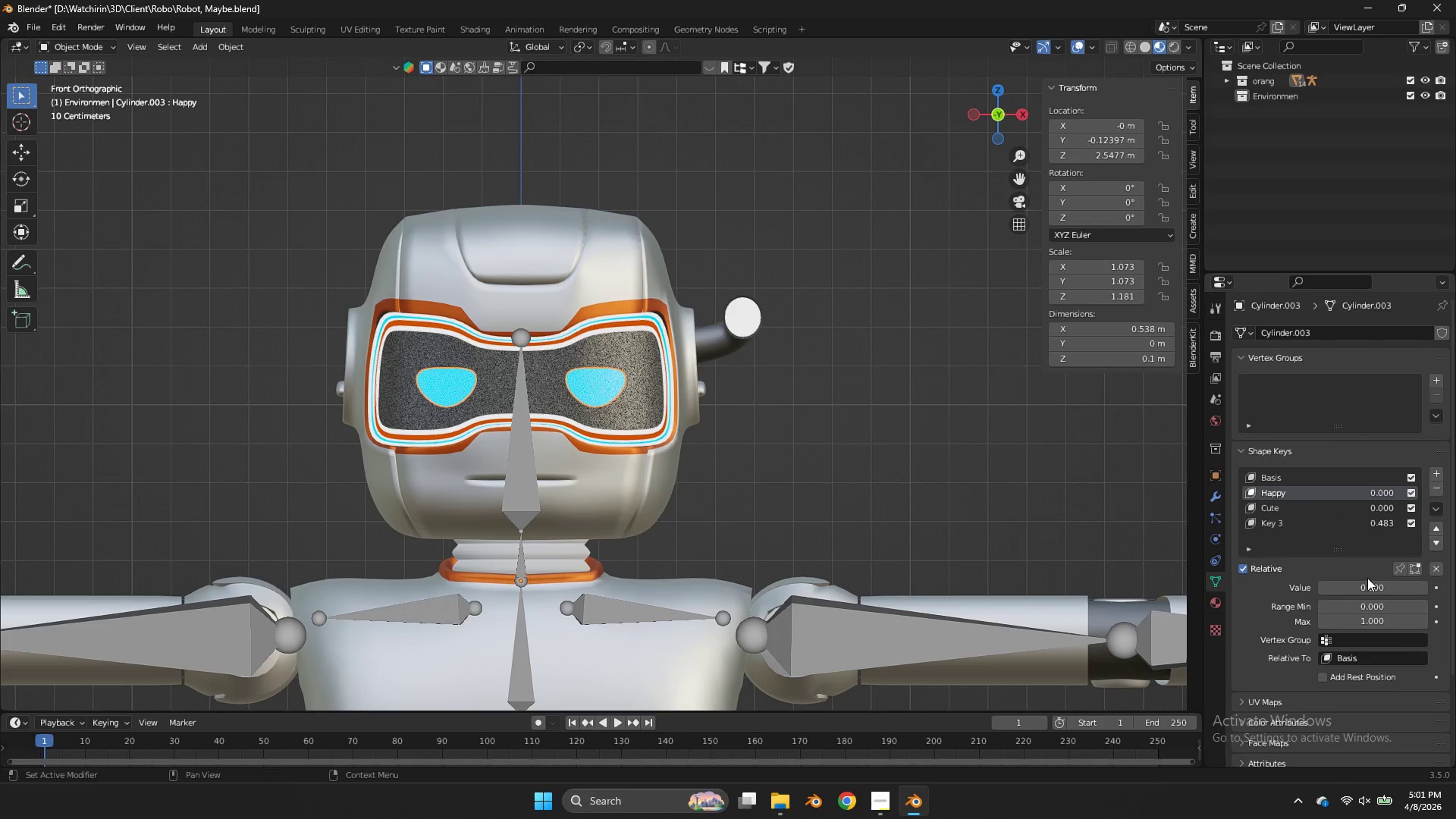 
left_click_drag(start_coordinate=[1370, 584], to_coordinate=[742, 391])
 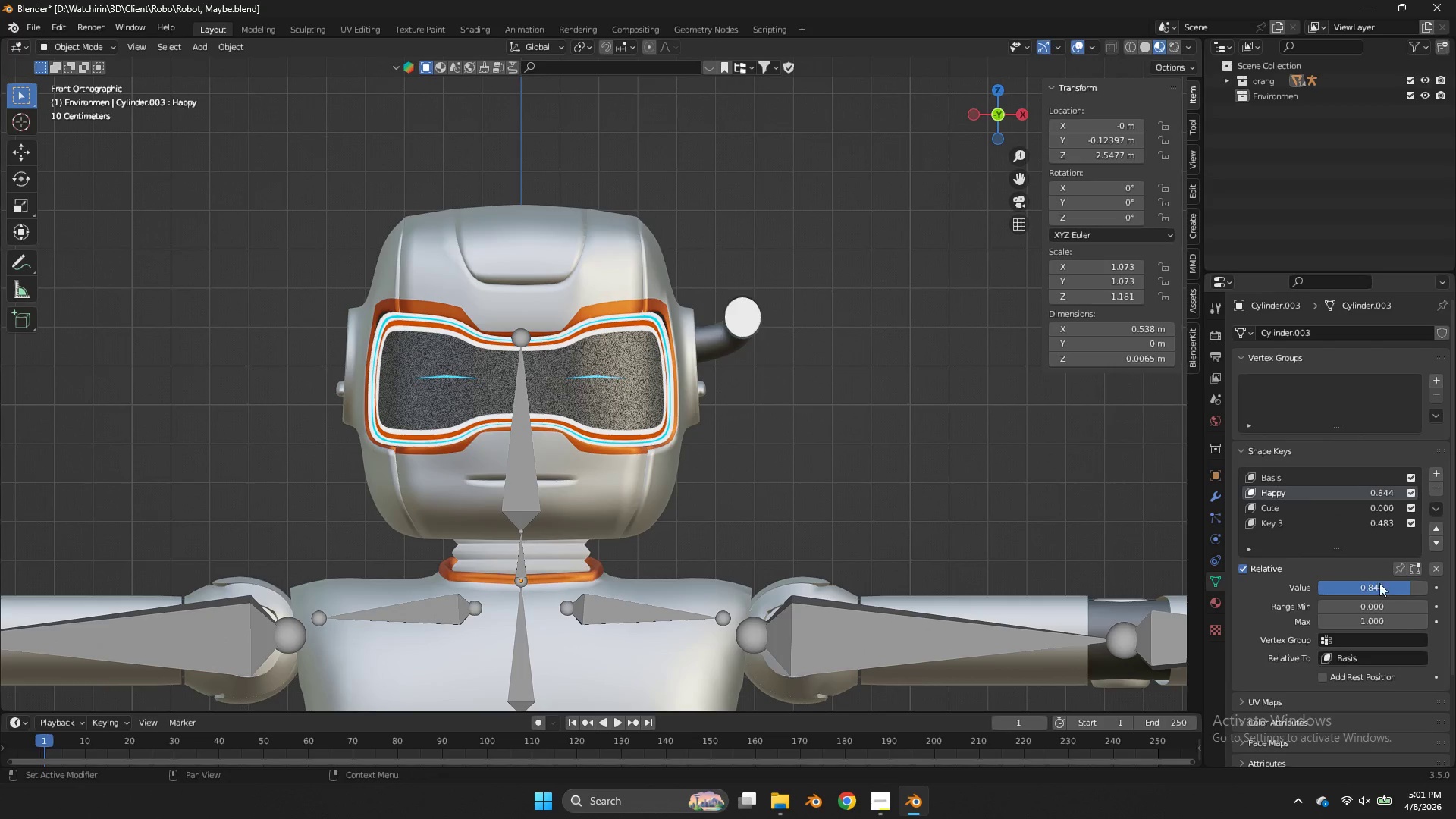 
left_click_drag(start_coordinate=[1392, 583], to_coordinate=[640, 393])
 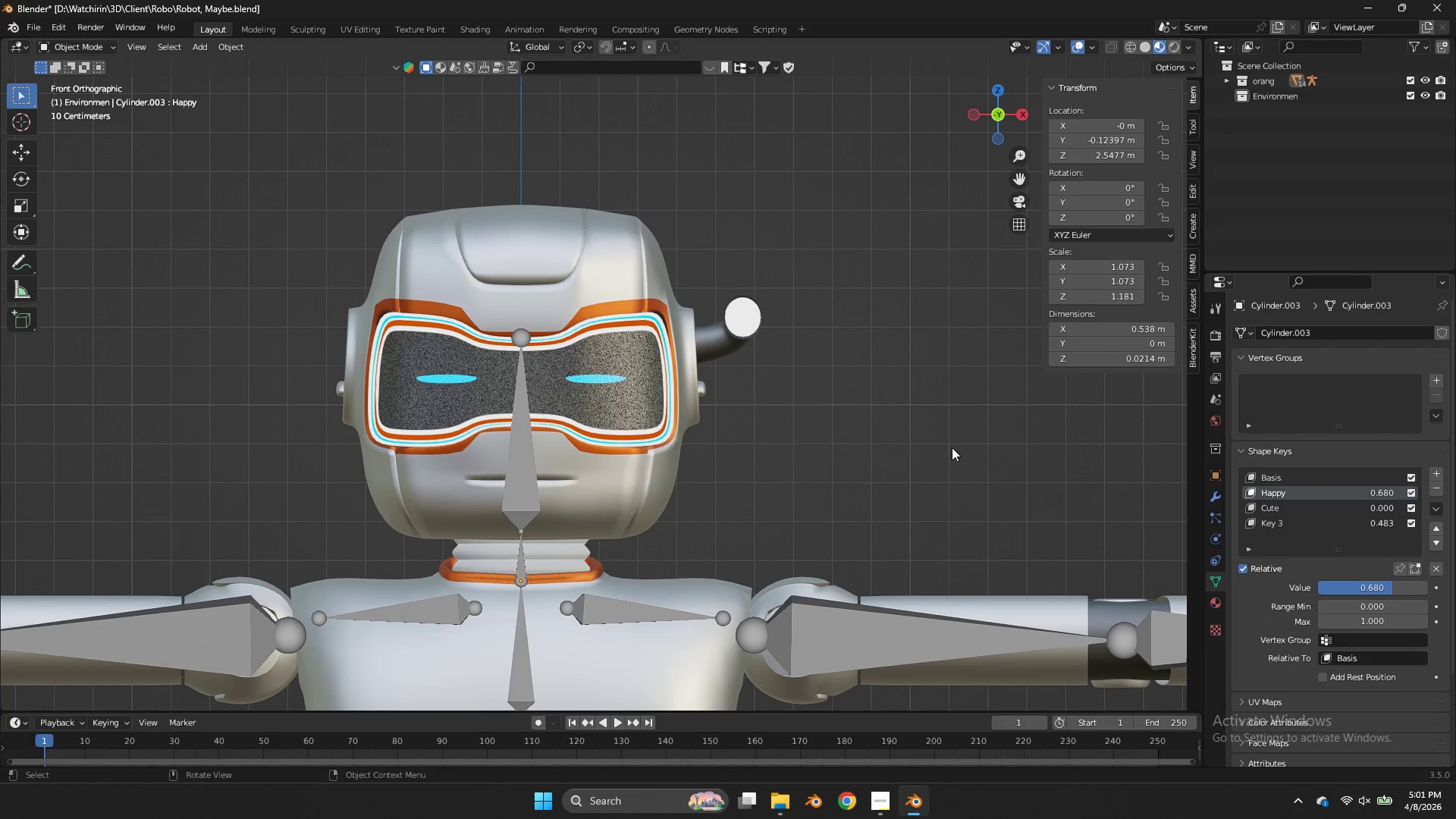 
left_click([952, 447])
 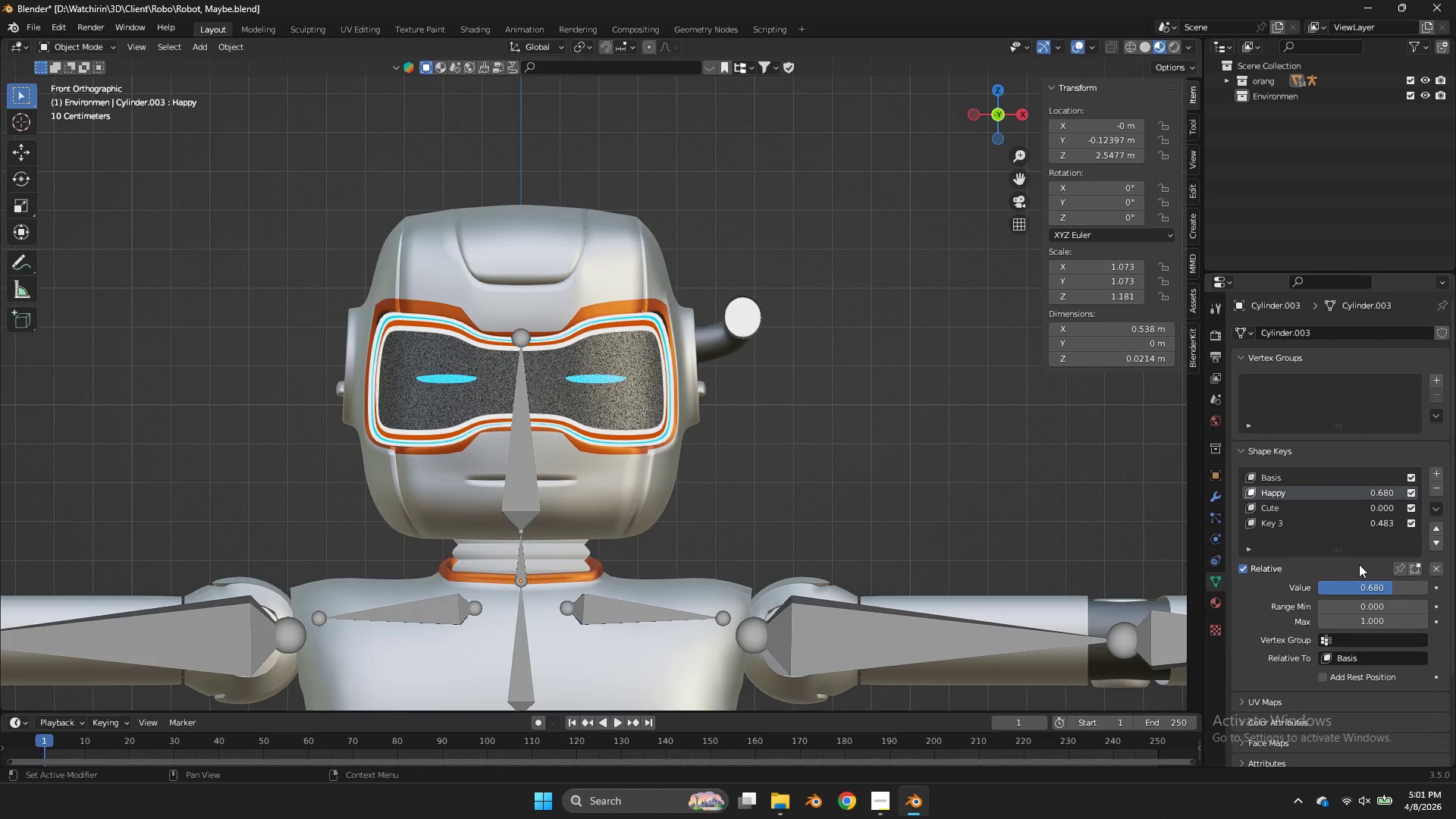 
left_click_drag(start_coordinate=[1372, 585], to_coordinate=[854, 392])
 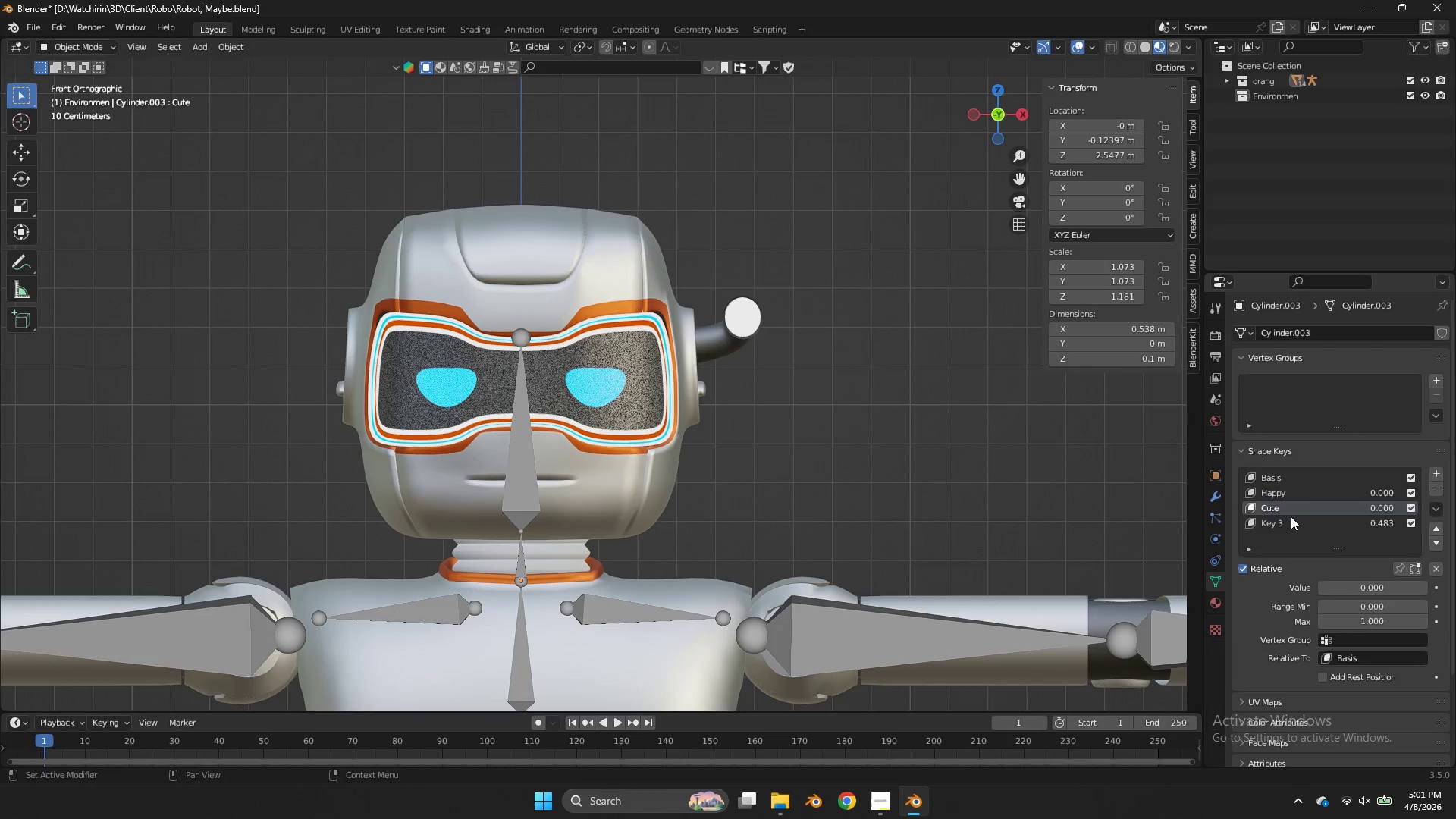 
double_click([1290, 521])
 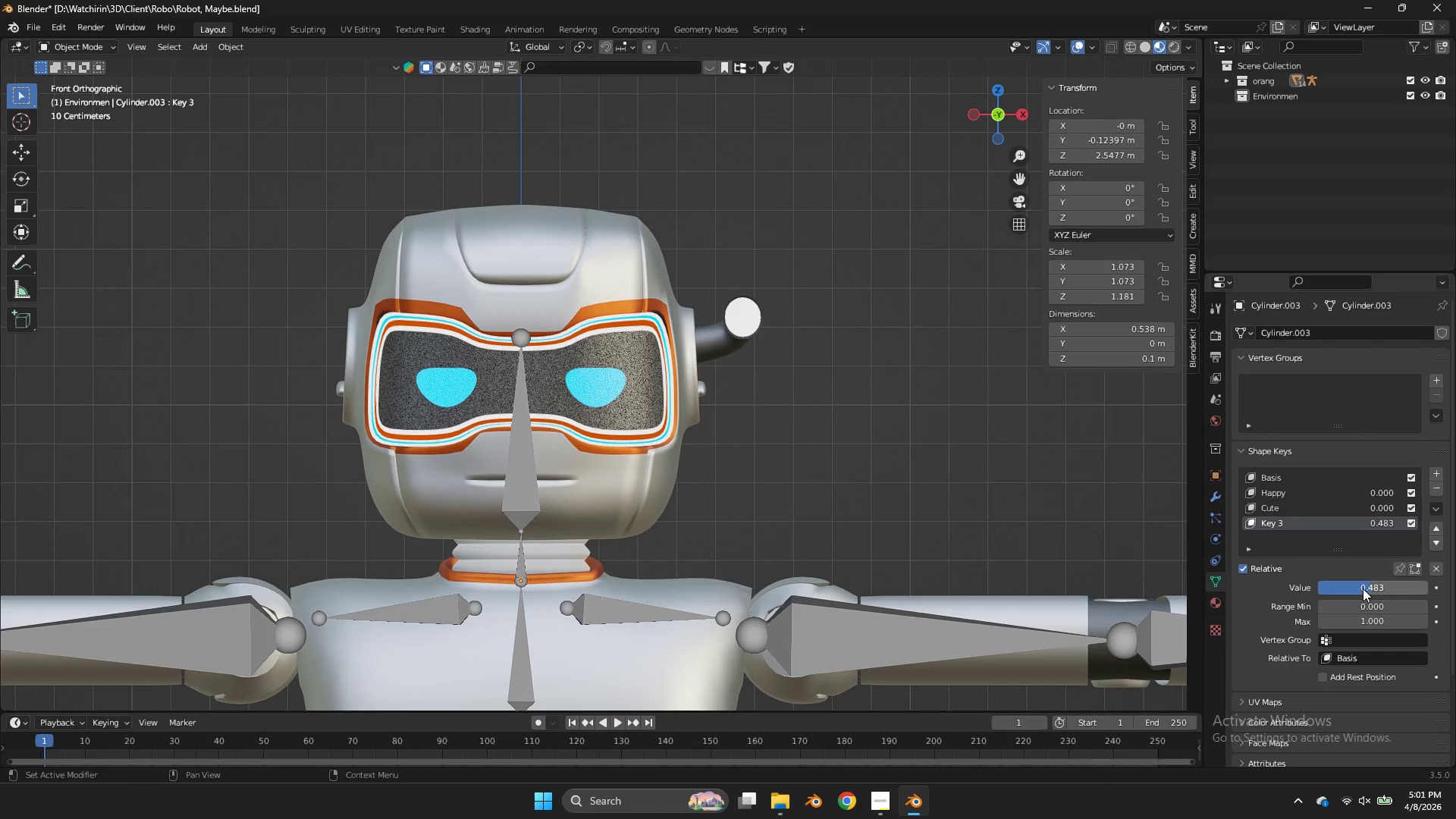 
left_click_drag(start_coordinate=[1363, 588], to_coordinate=[789, 373])
 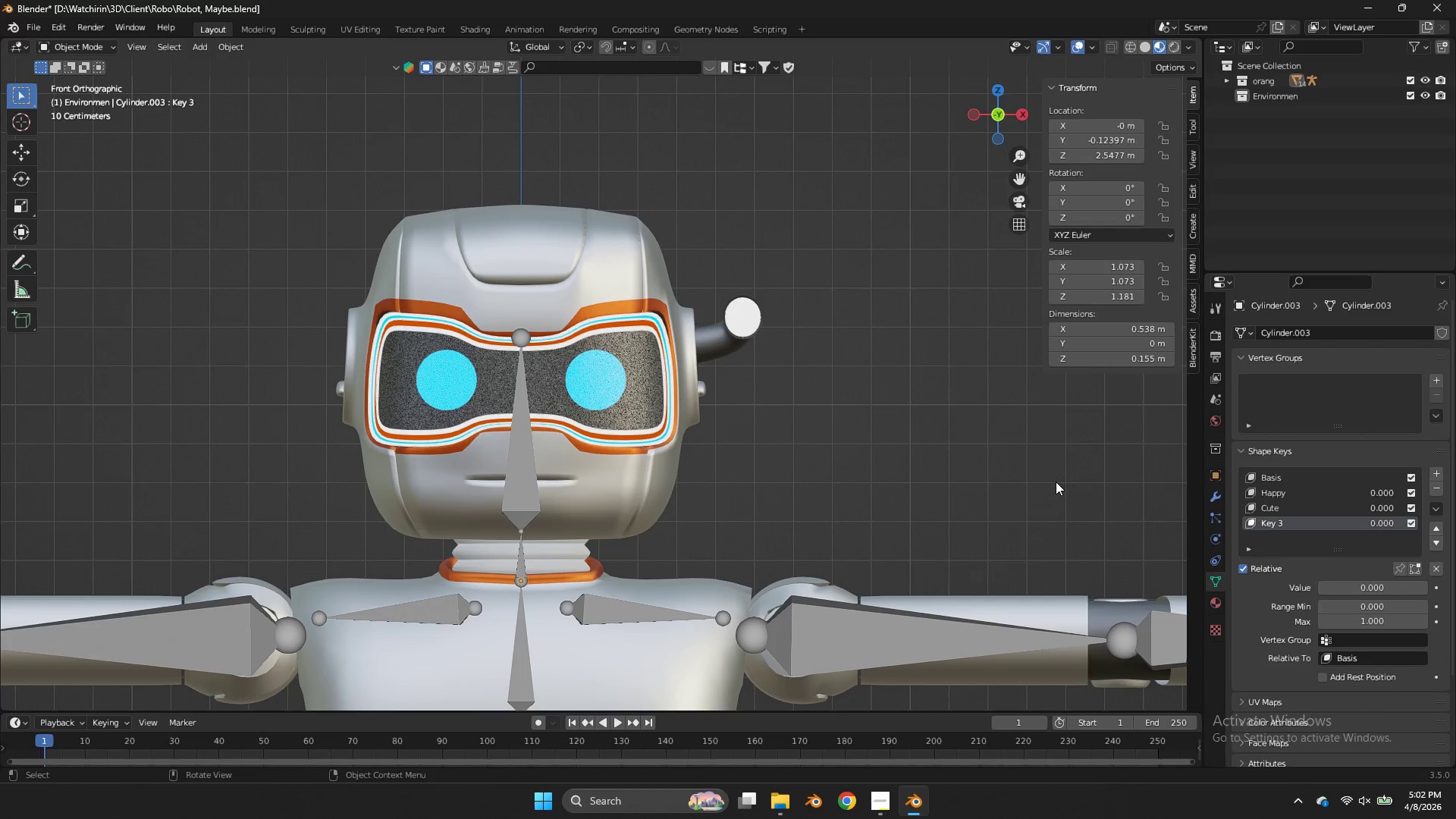 
wait(24.42)
 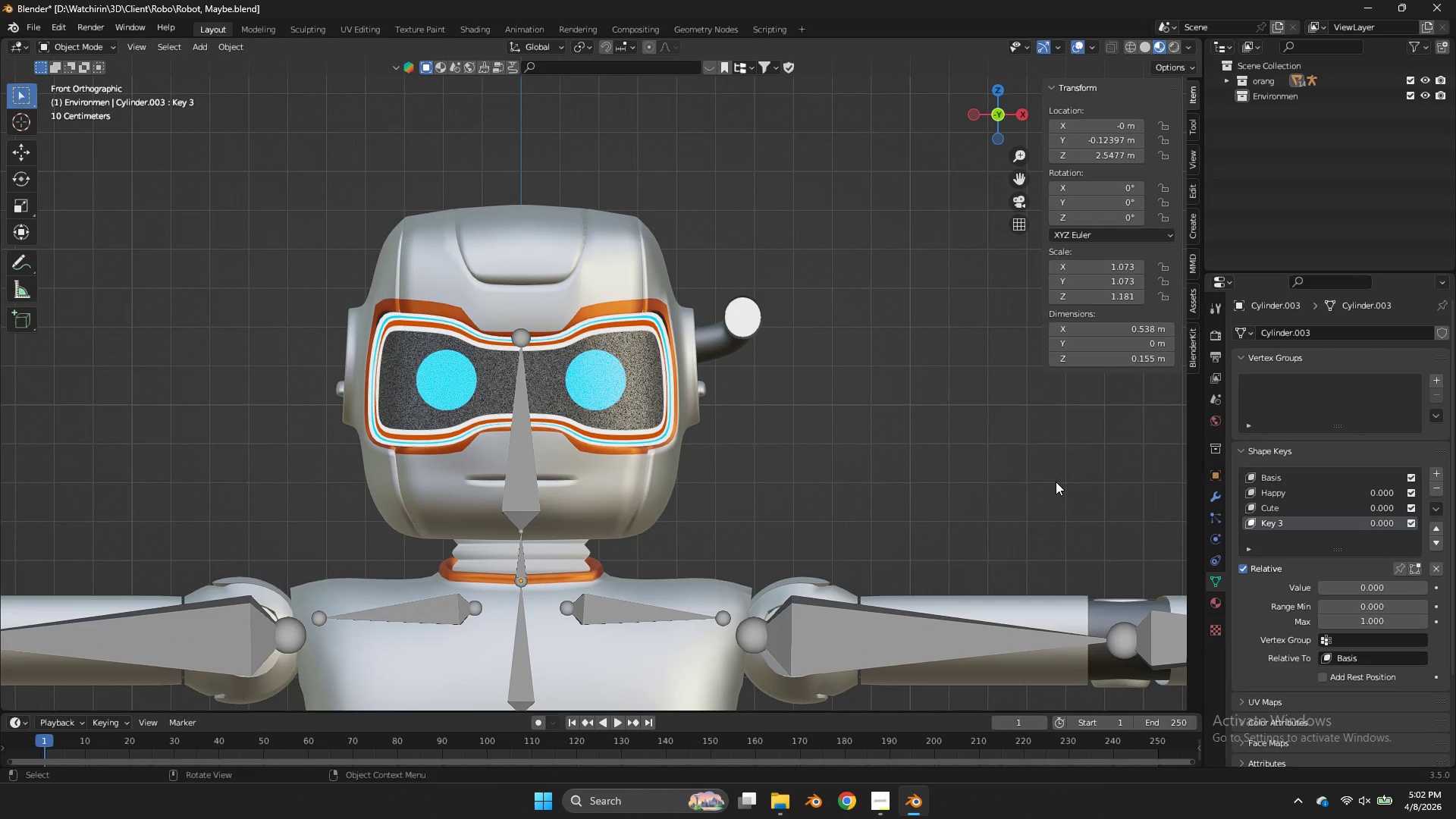 
key(Z)
 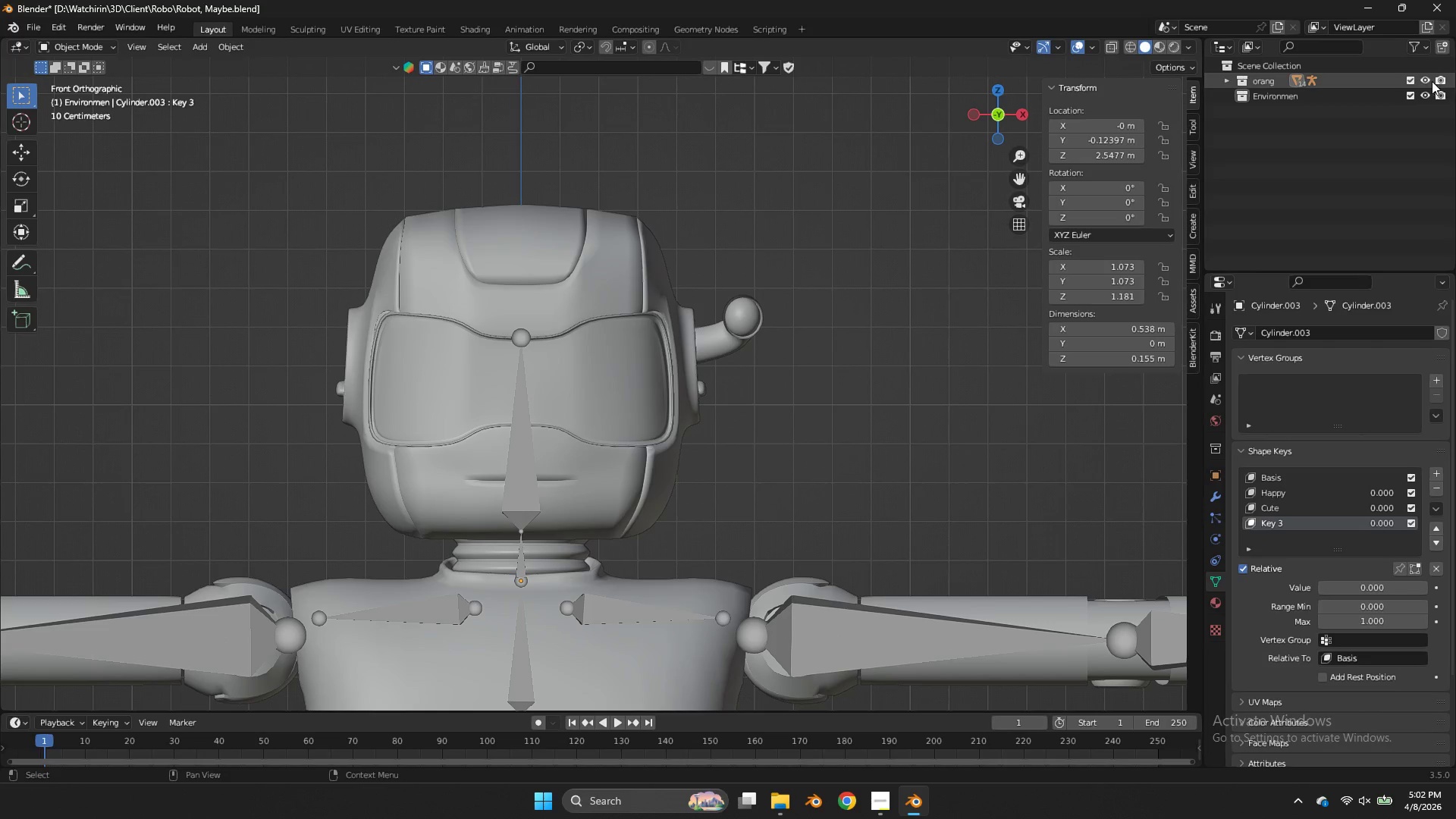 
left_click([1432, 81])
 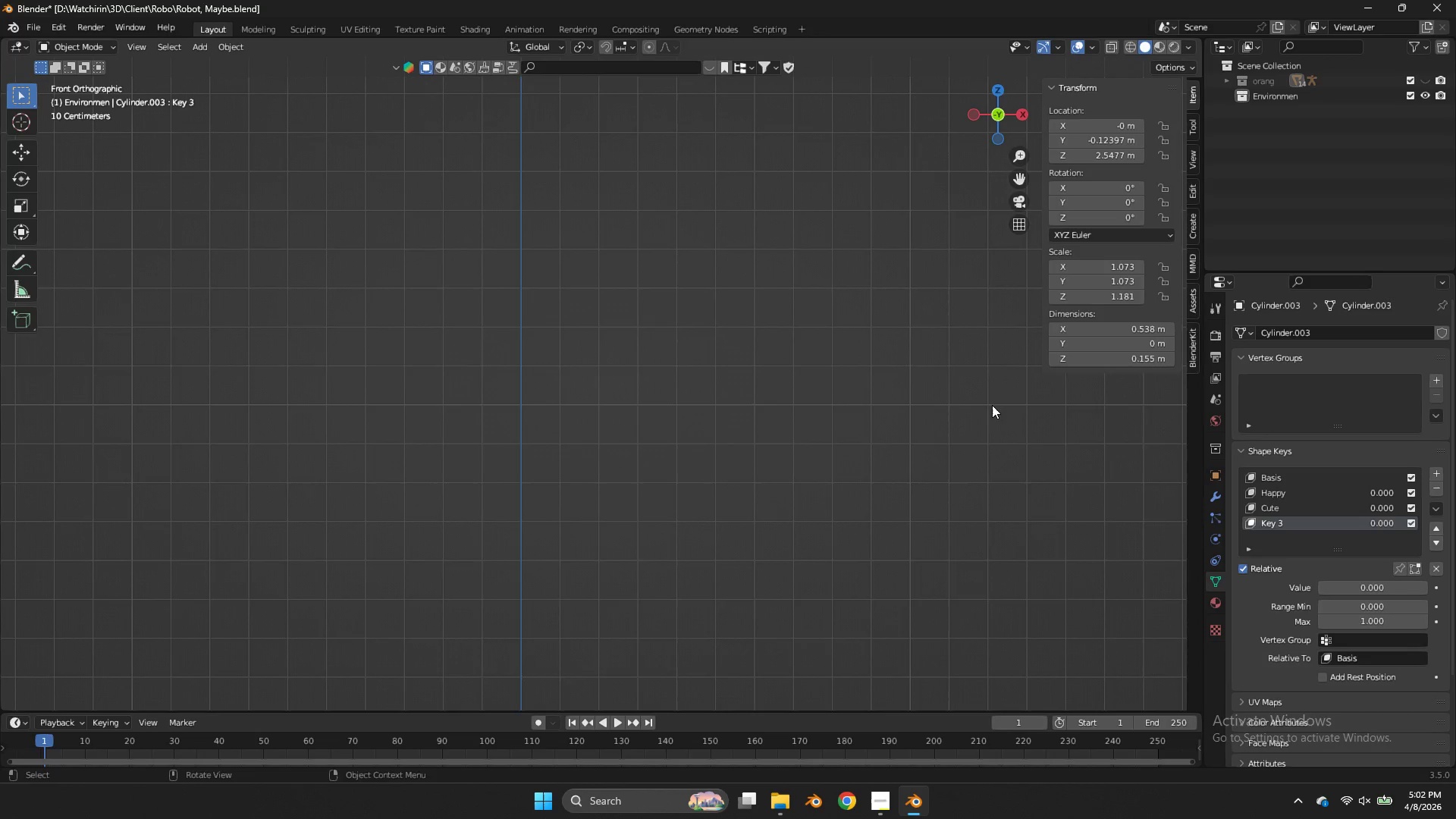 
scroll: coordinate [992, 405], scroll_direction: down, amount: 8.0
 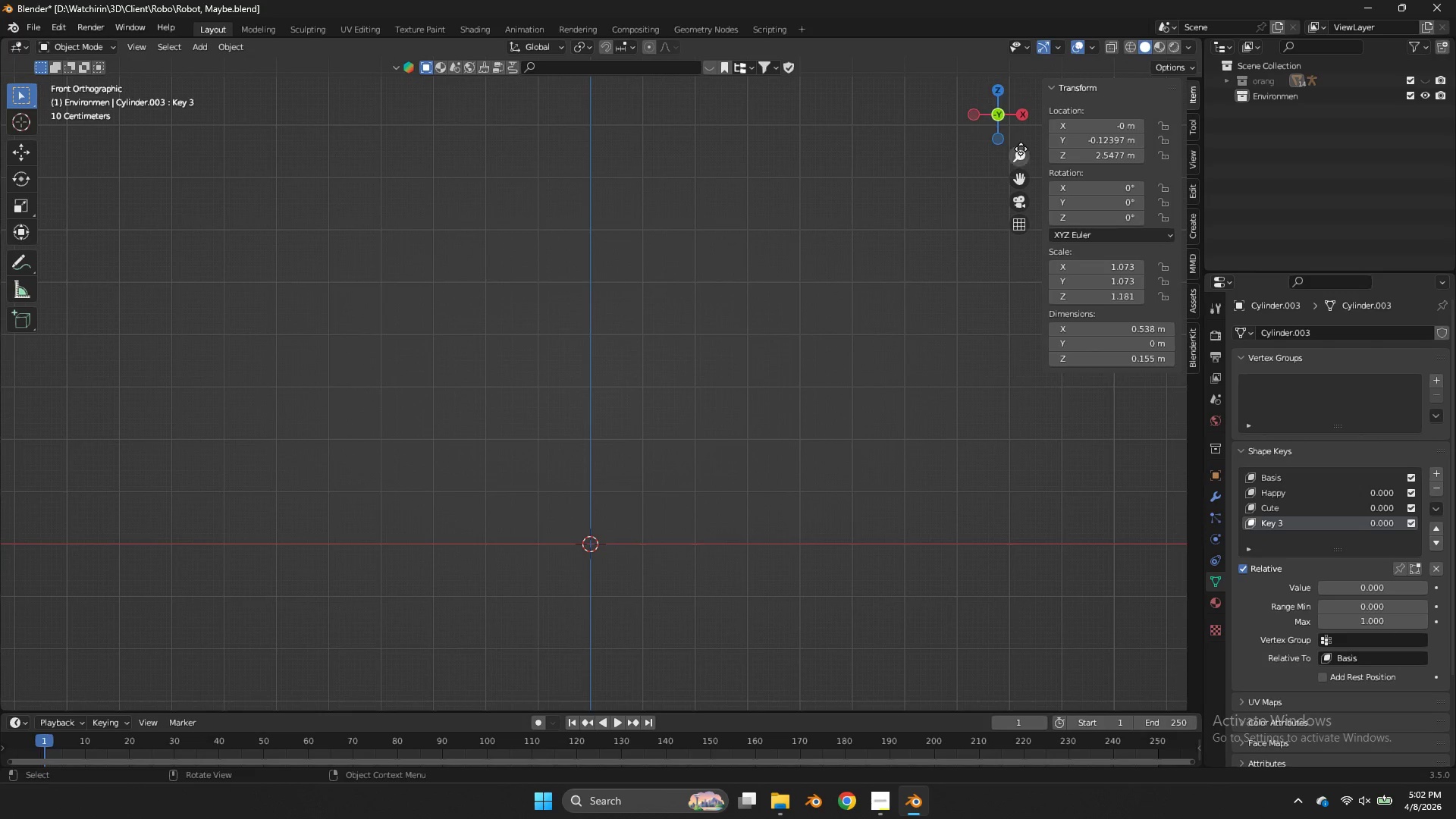 
left_click_drag(start_coordinate=[1023, 181], to_coordinate=[1019, 223])
 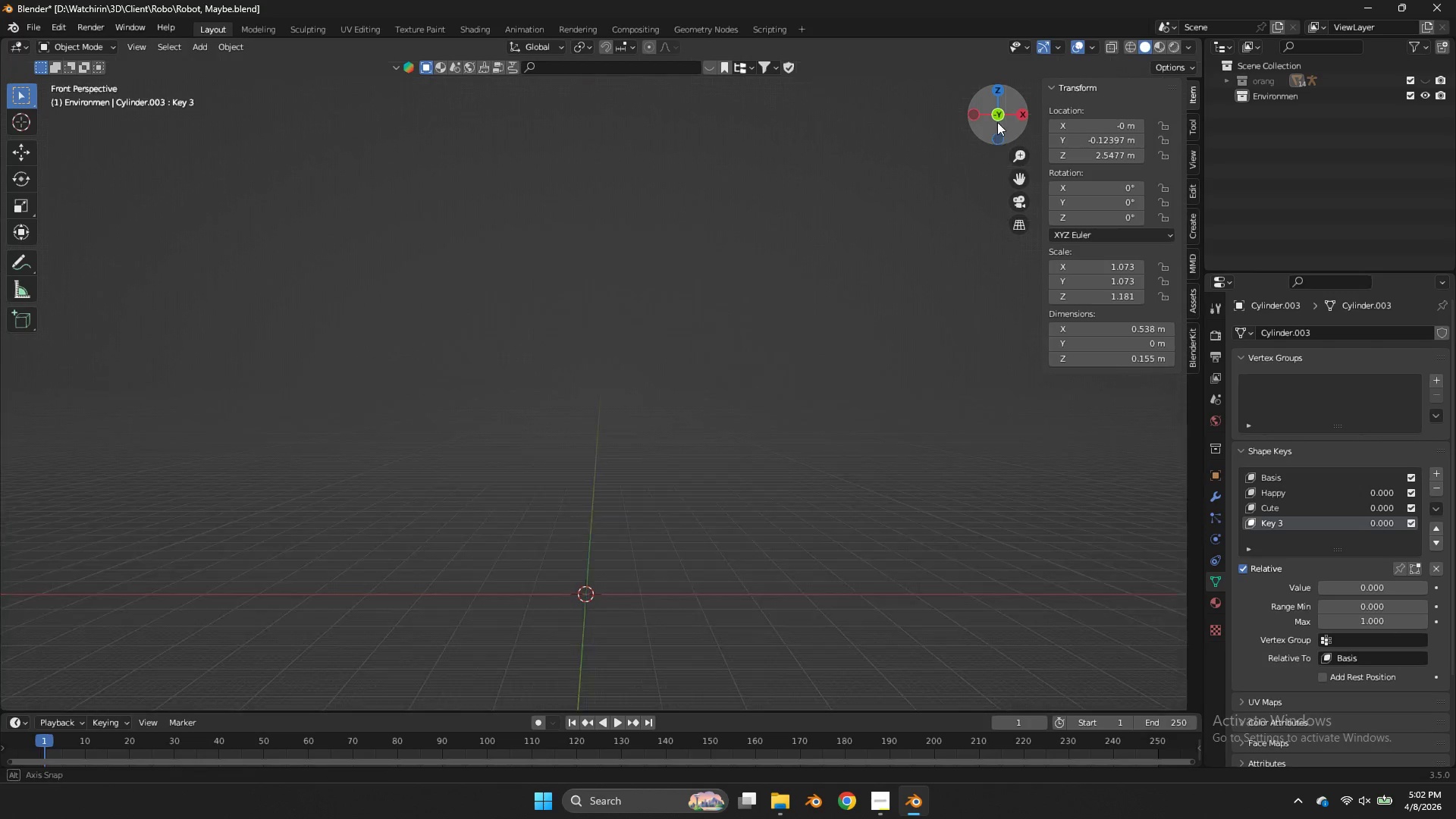 
left_click_drag(start_coordinate=[998, 138], to_coordinate=[995, 92])
 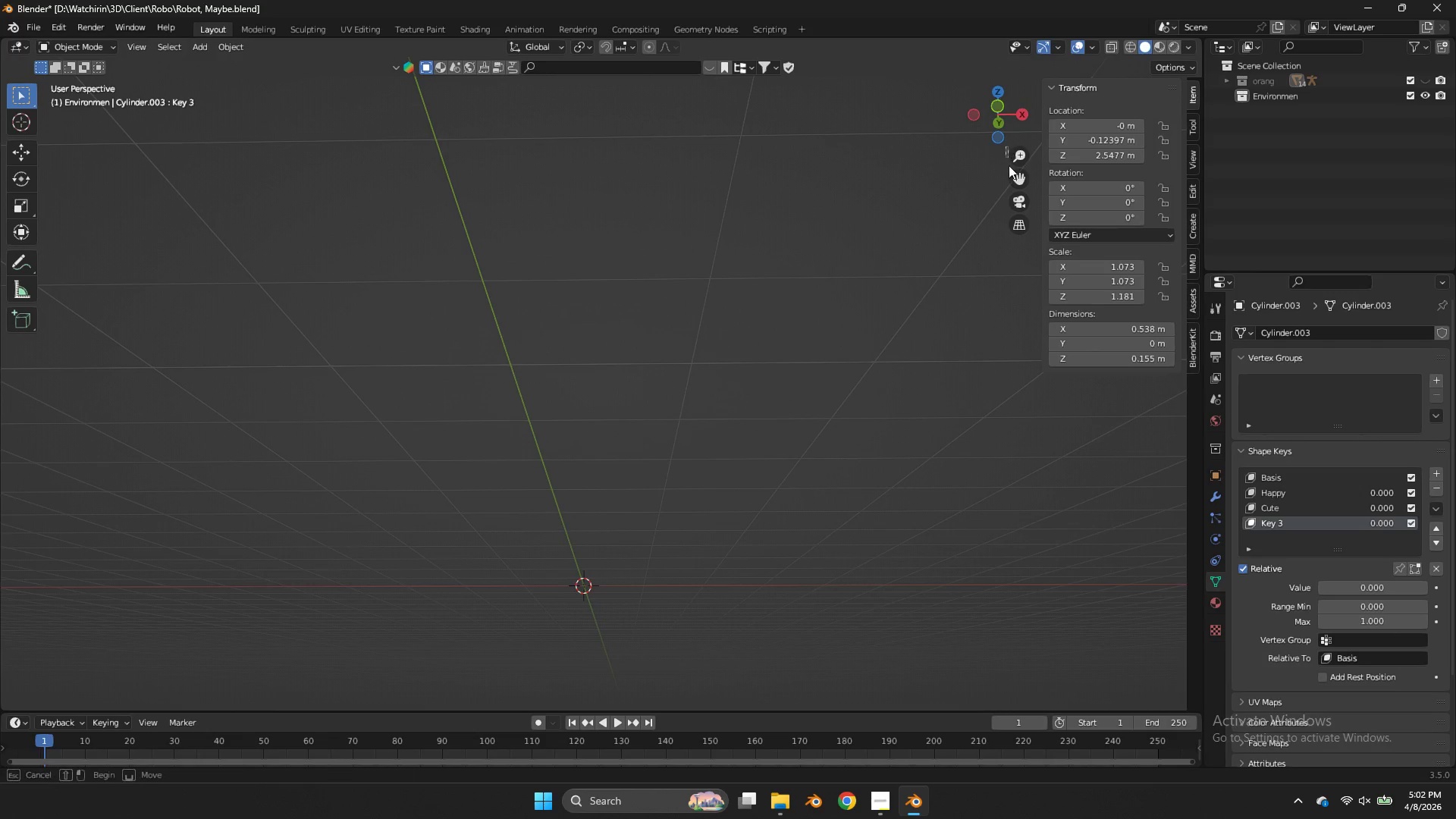 
left_click_drag(start_coordinate=[1006, 146], to_coordinate=[1011, 193])
 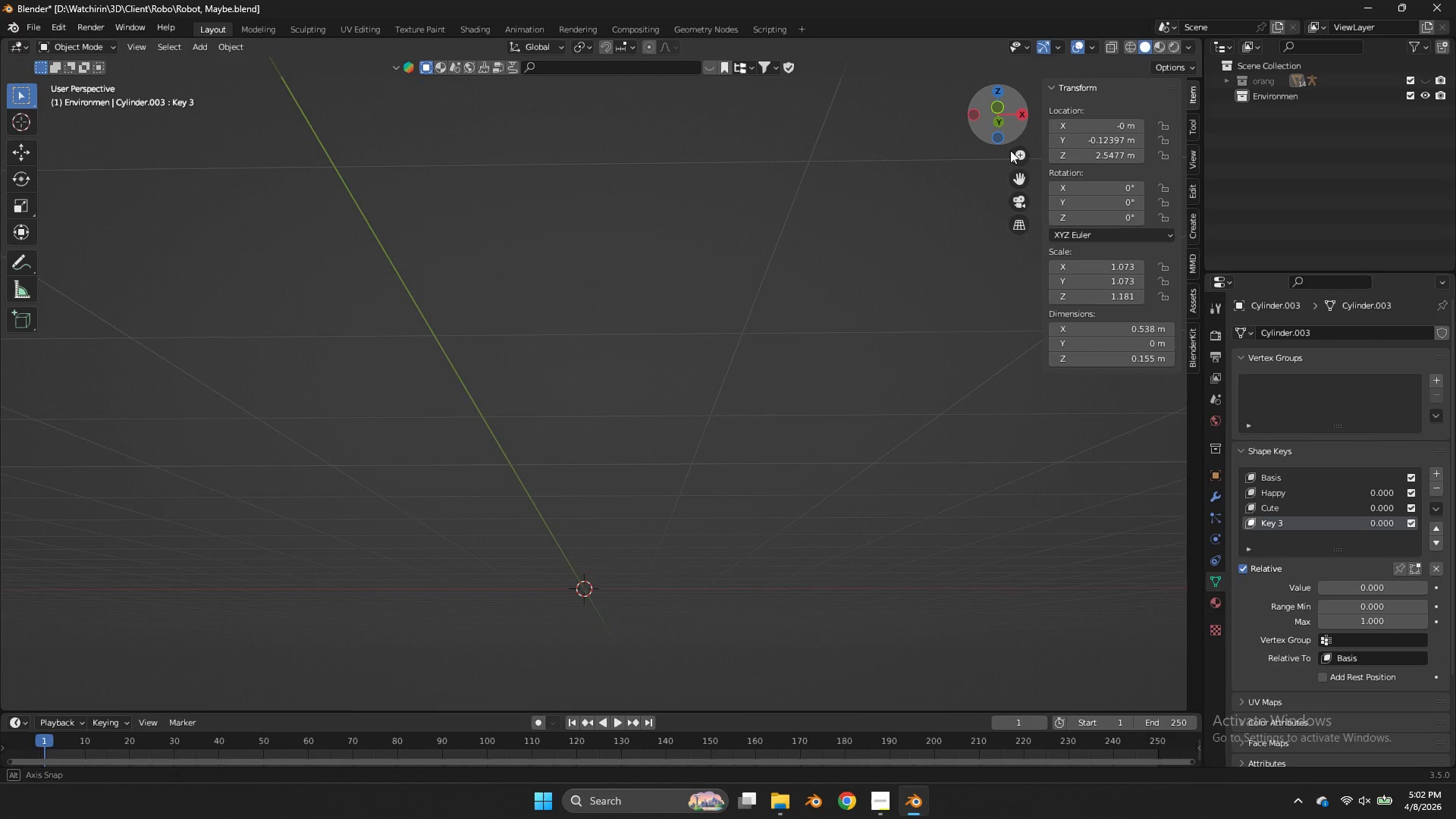 
left_click_drag(start_coordinate=[1009, 121], to_coordinate=[1015, 194])
 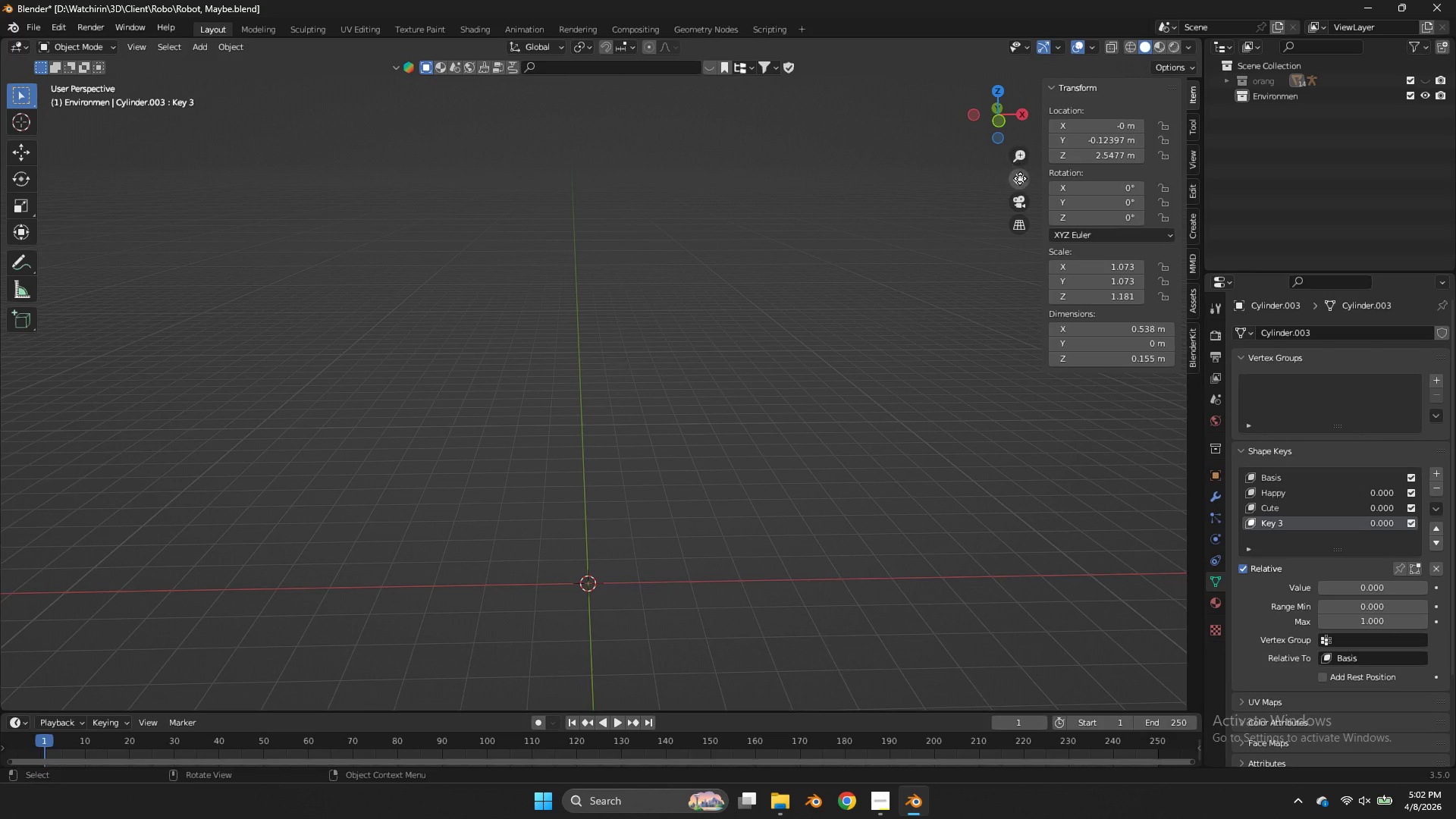 
left_click_drag(start_coordinate=[1020, 178], to_coordinate=[1015, 83])
 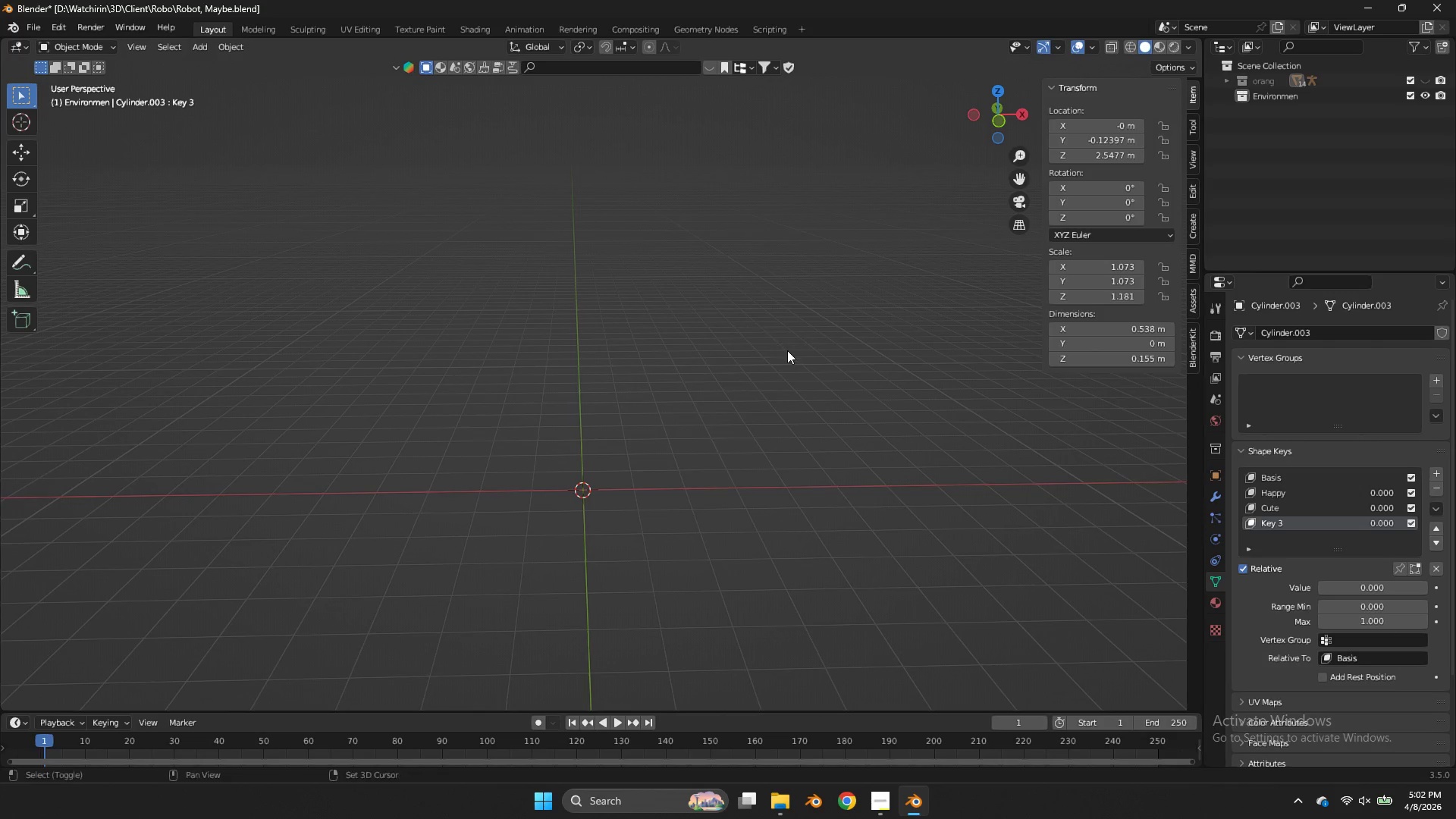 
key(Shift+ShiftLeft)
 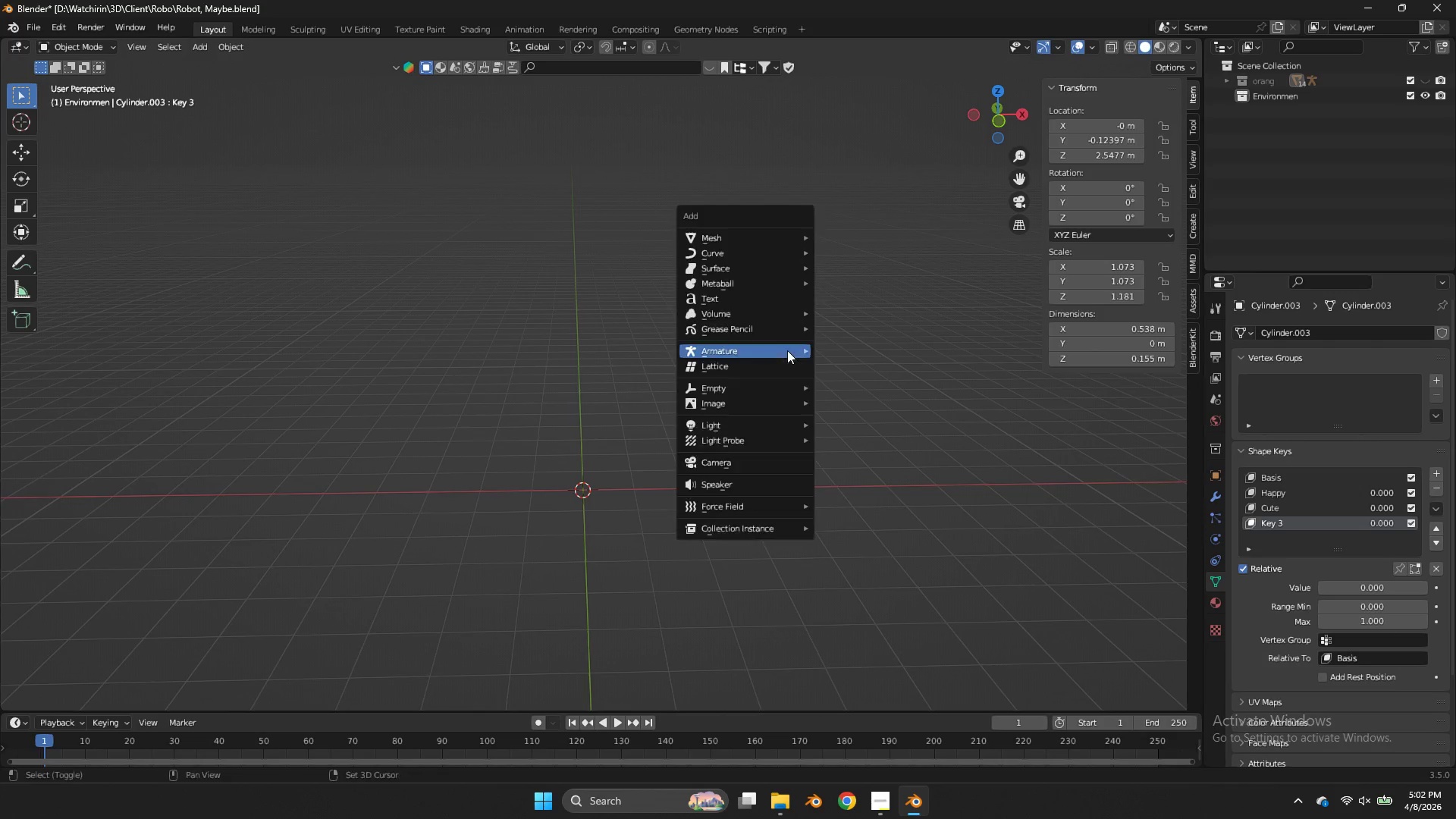 
key(Shift+A)
 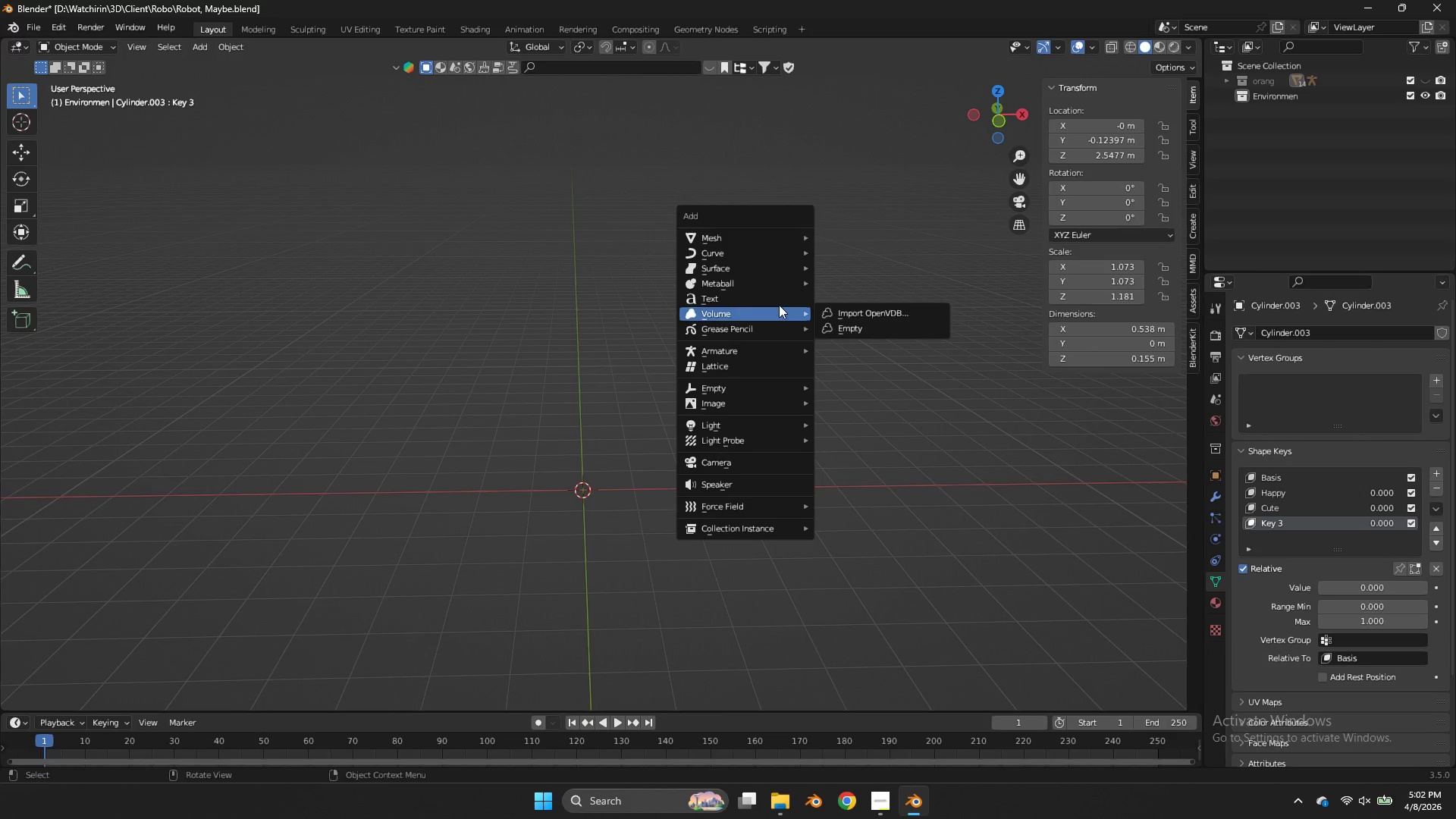 
key(Alt+AltLeft)
 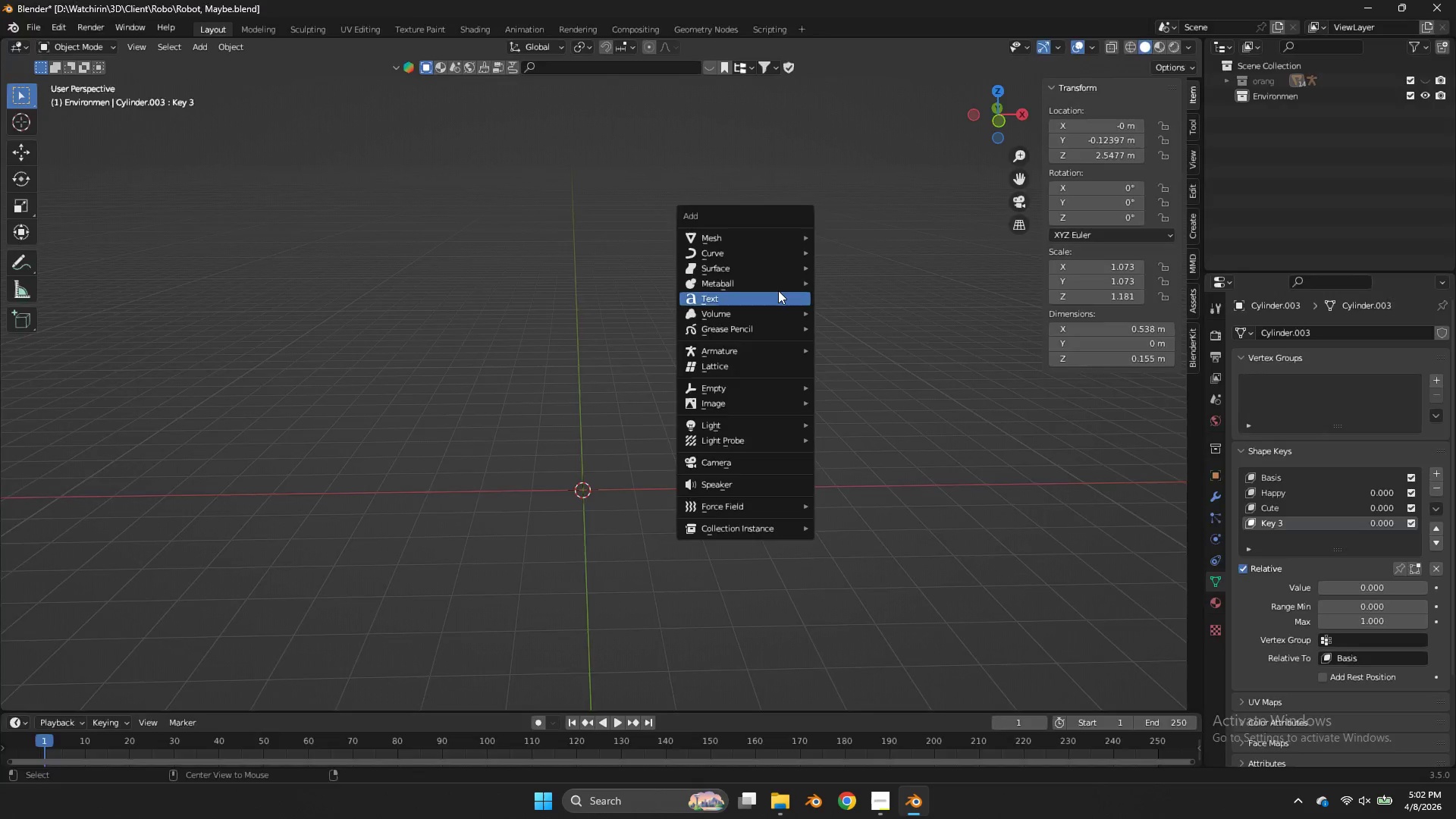 
key(Alt+Tab)